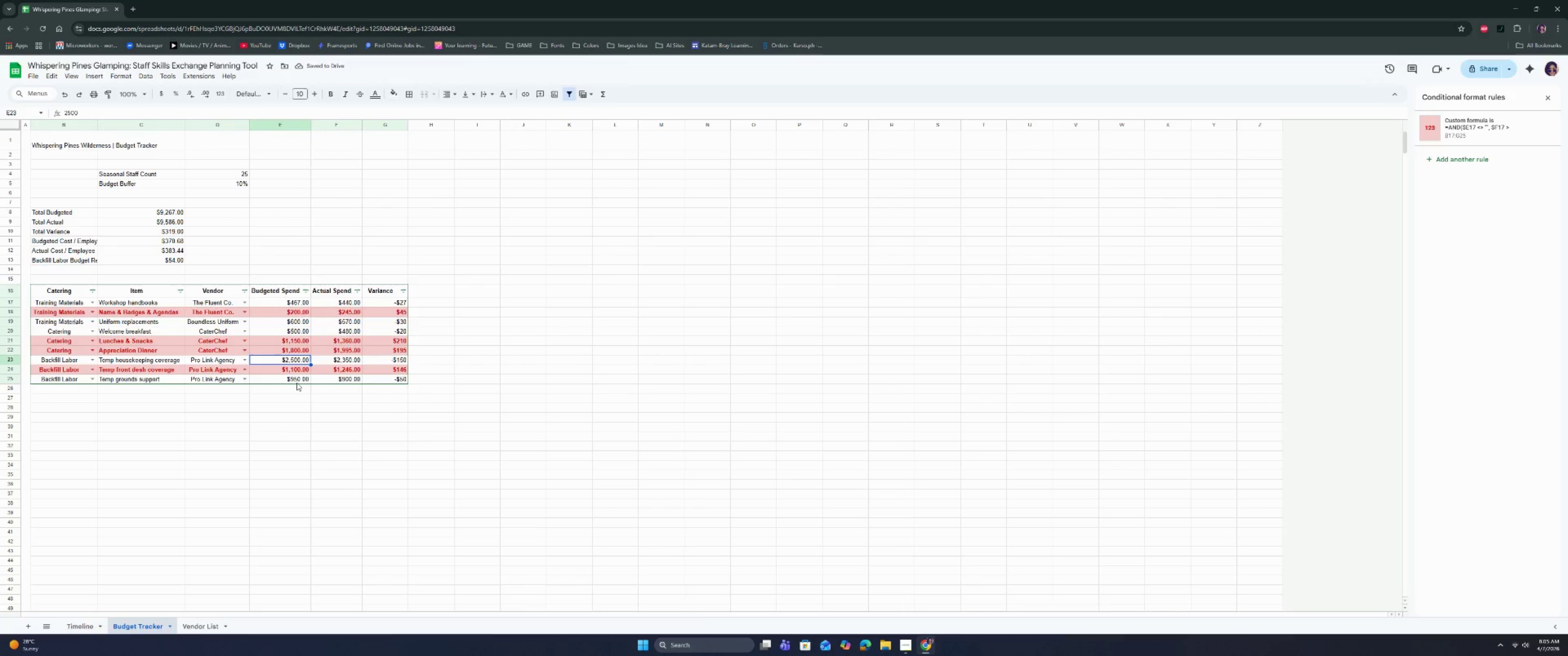 
key(ArrowRight)
 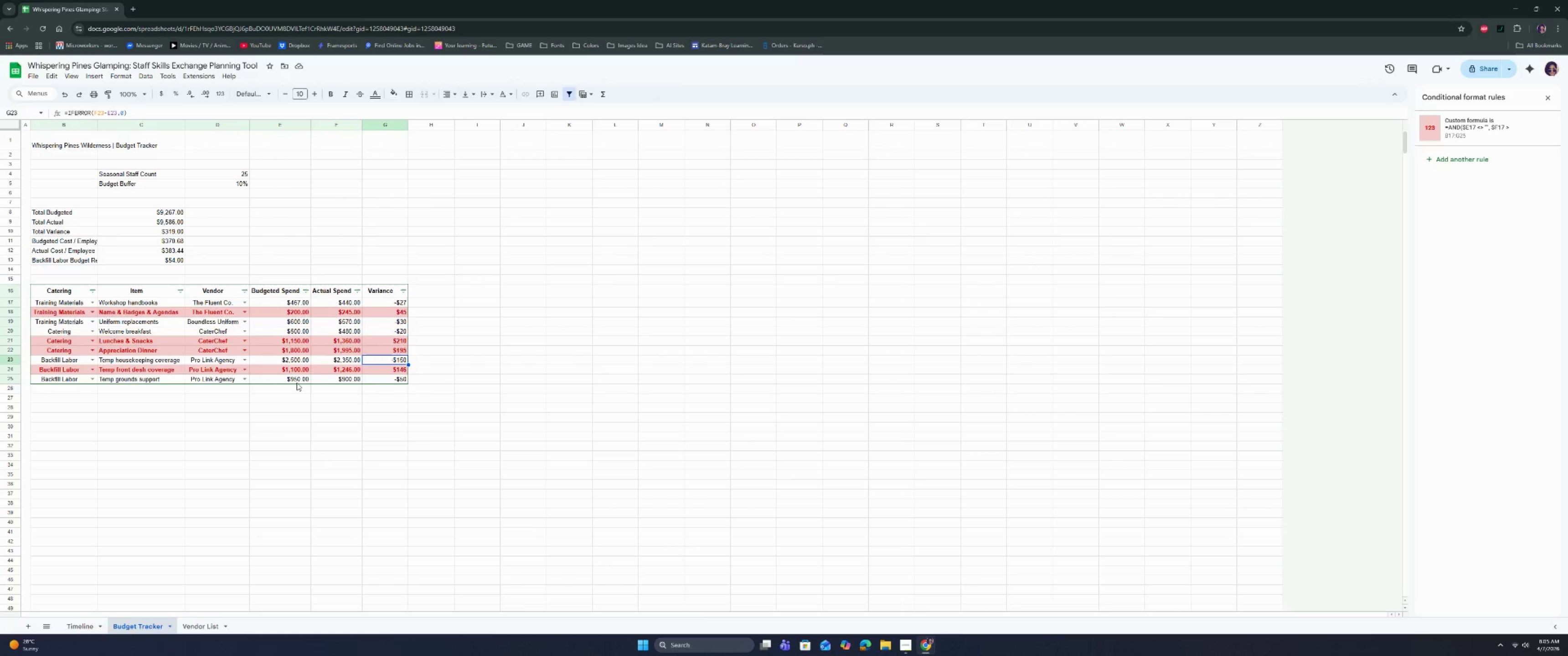 
key(ArrowRight)
 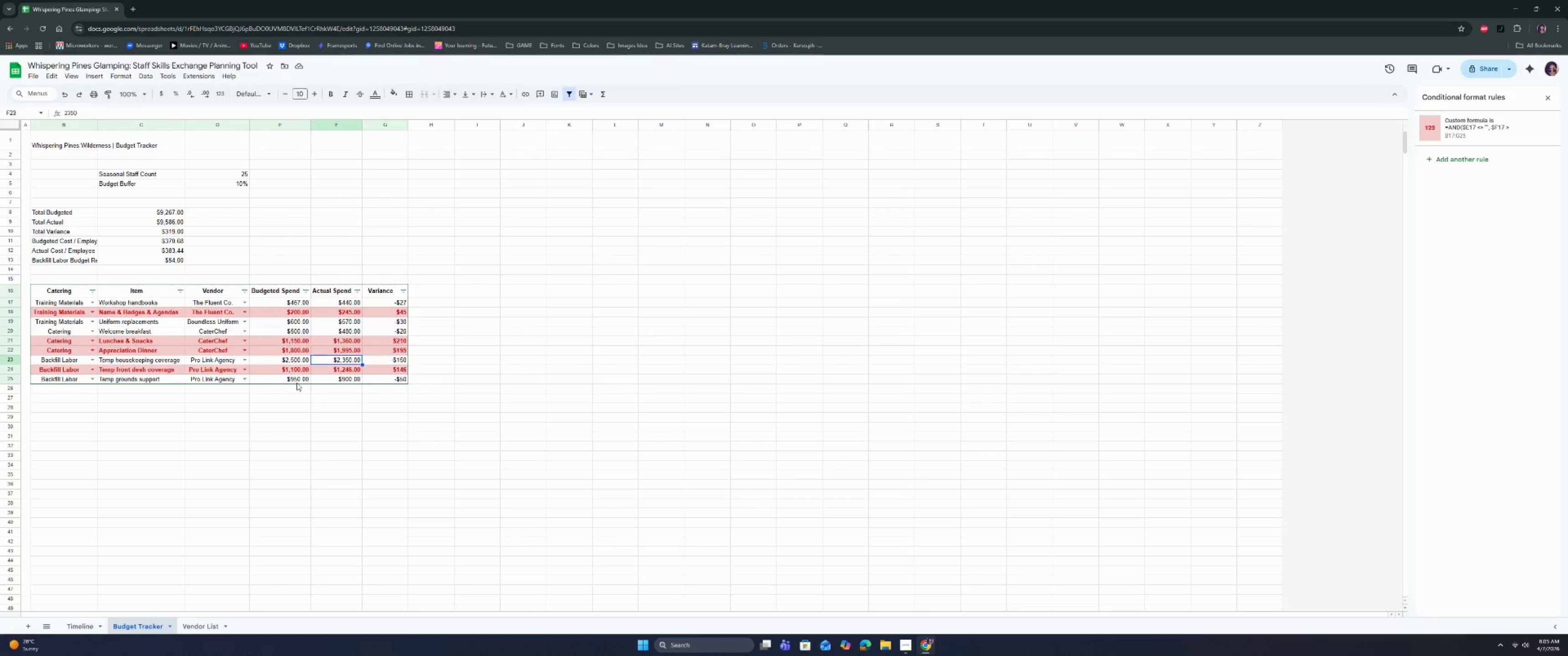 
key(ArrowLeft)
 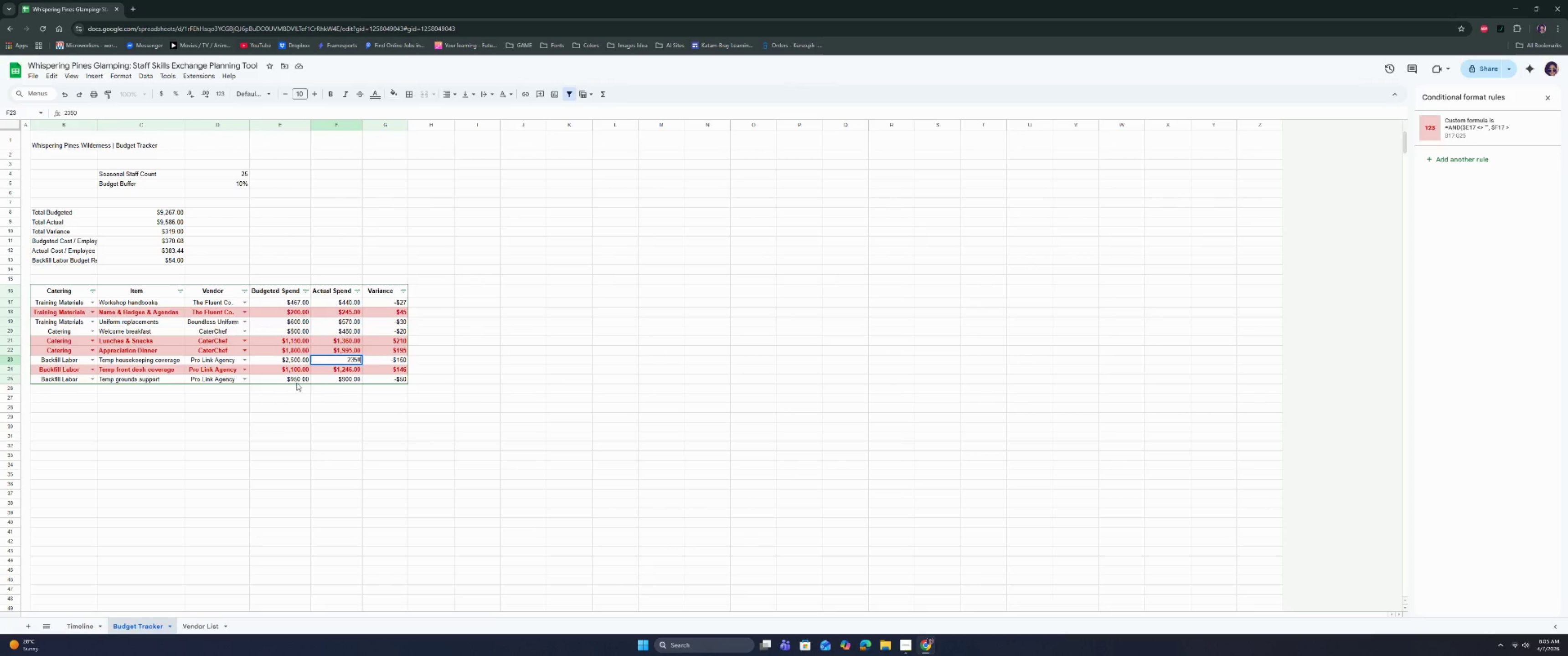 
key(Enter)
 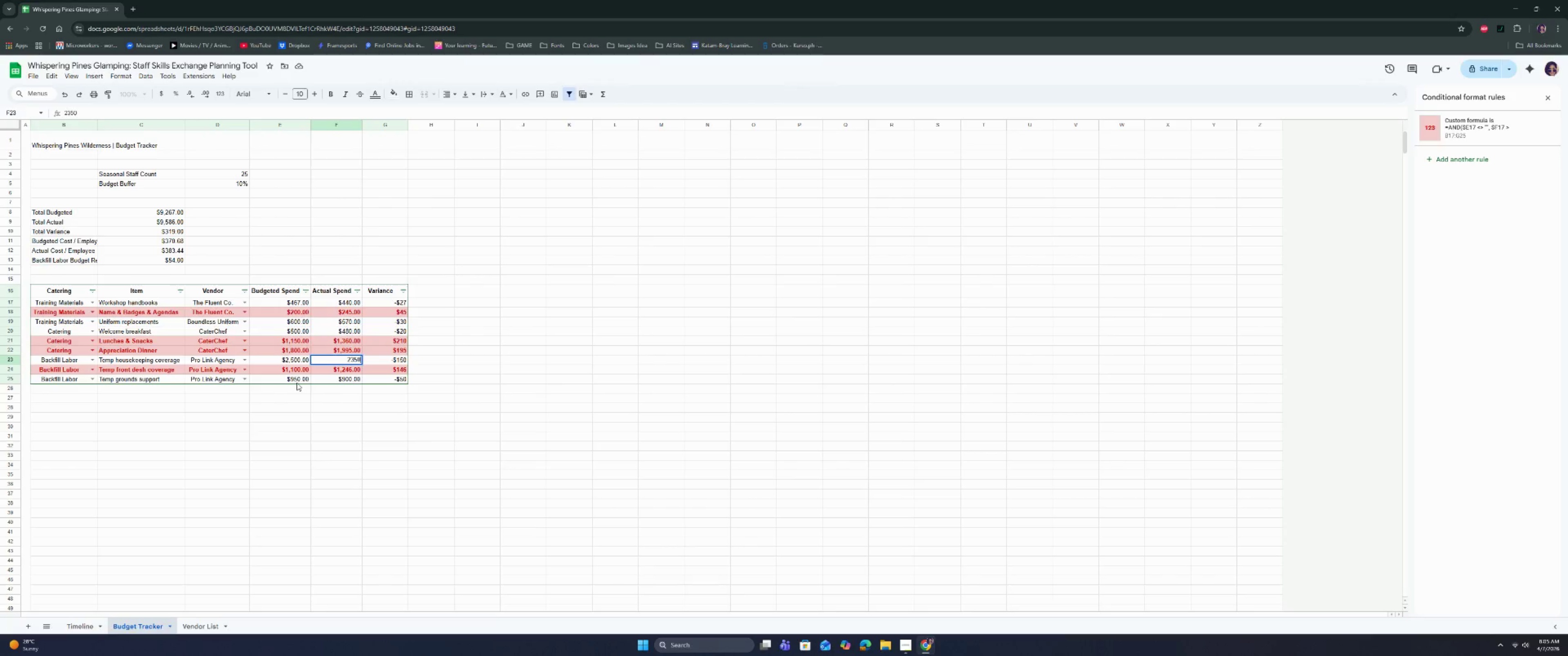 
key(ArrowLeft)
 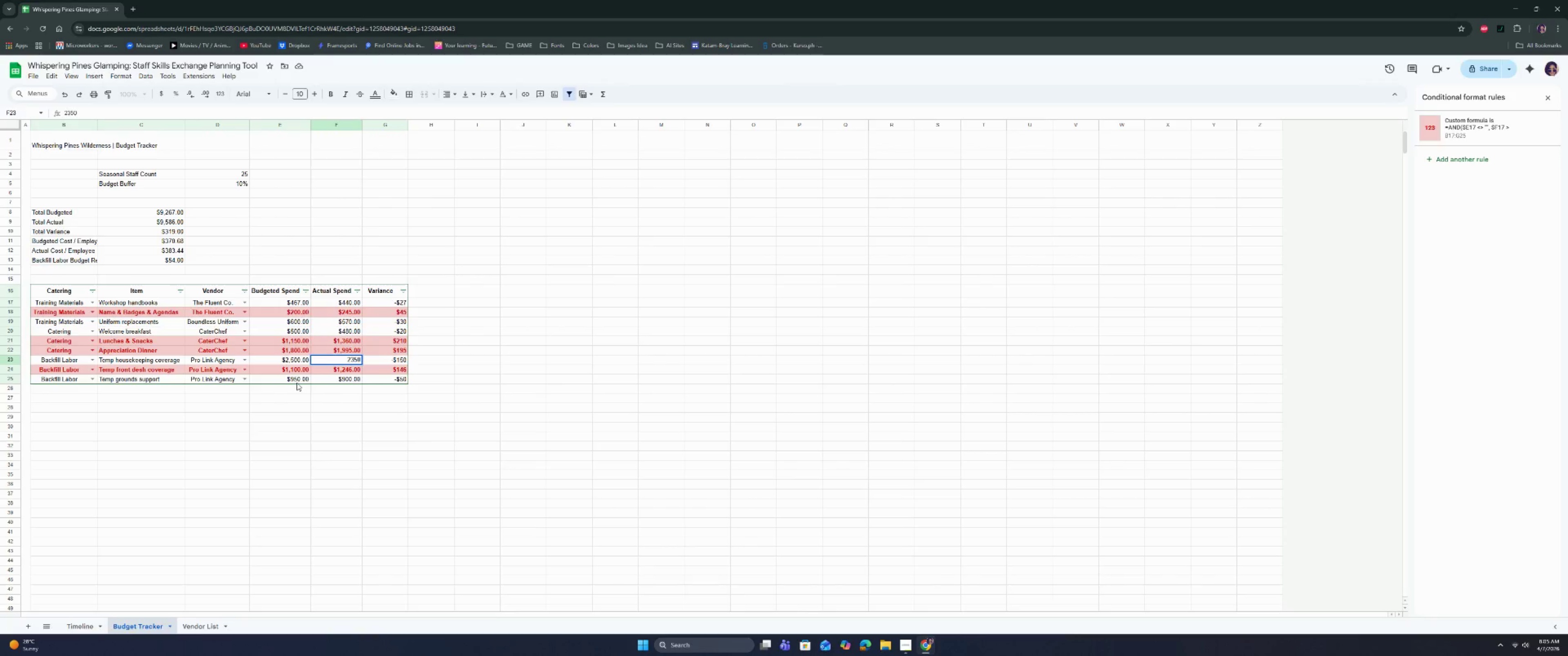 
key(Backspace)
 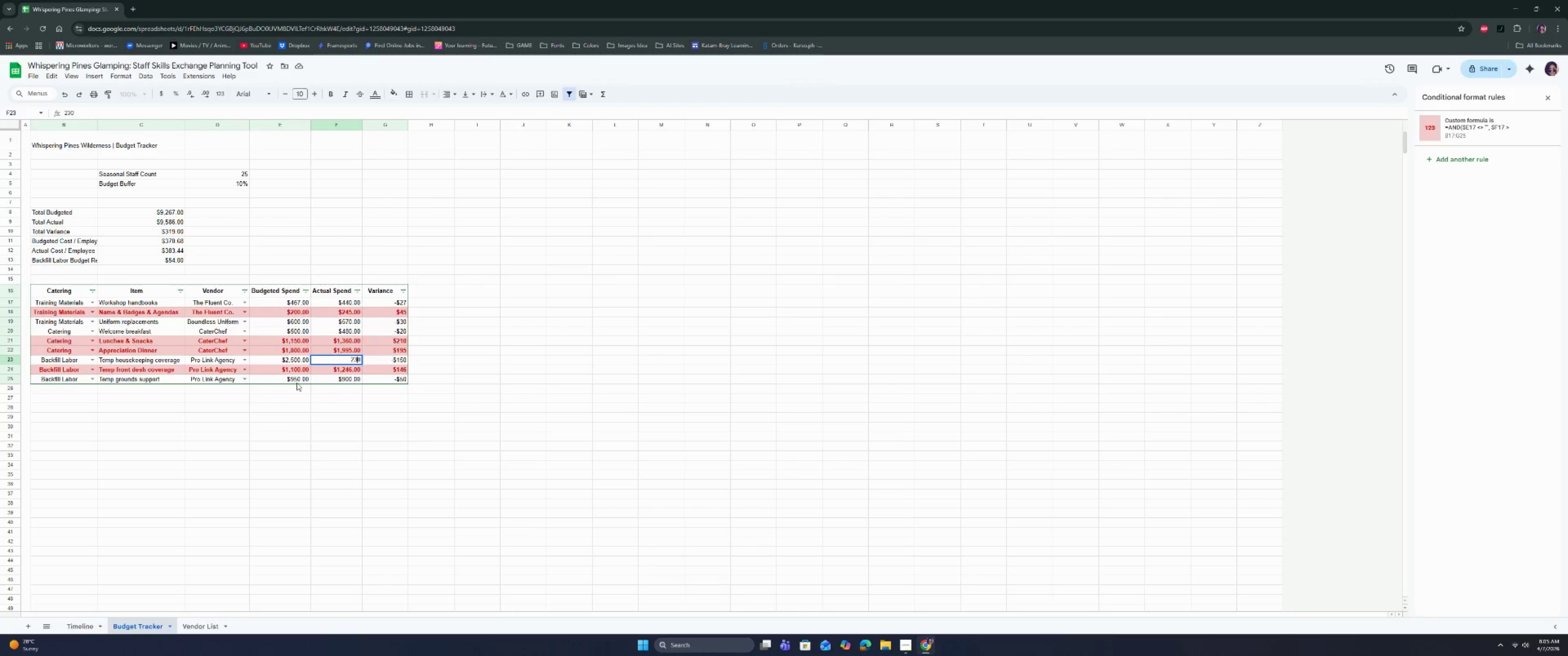 
key(Enter)
 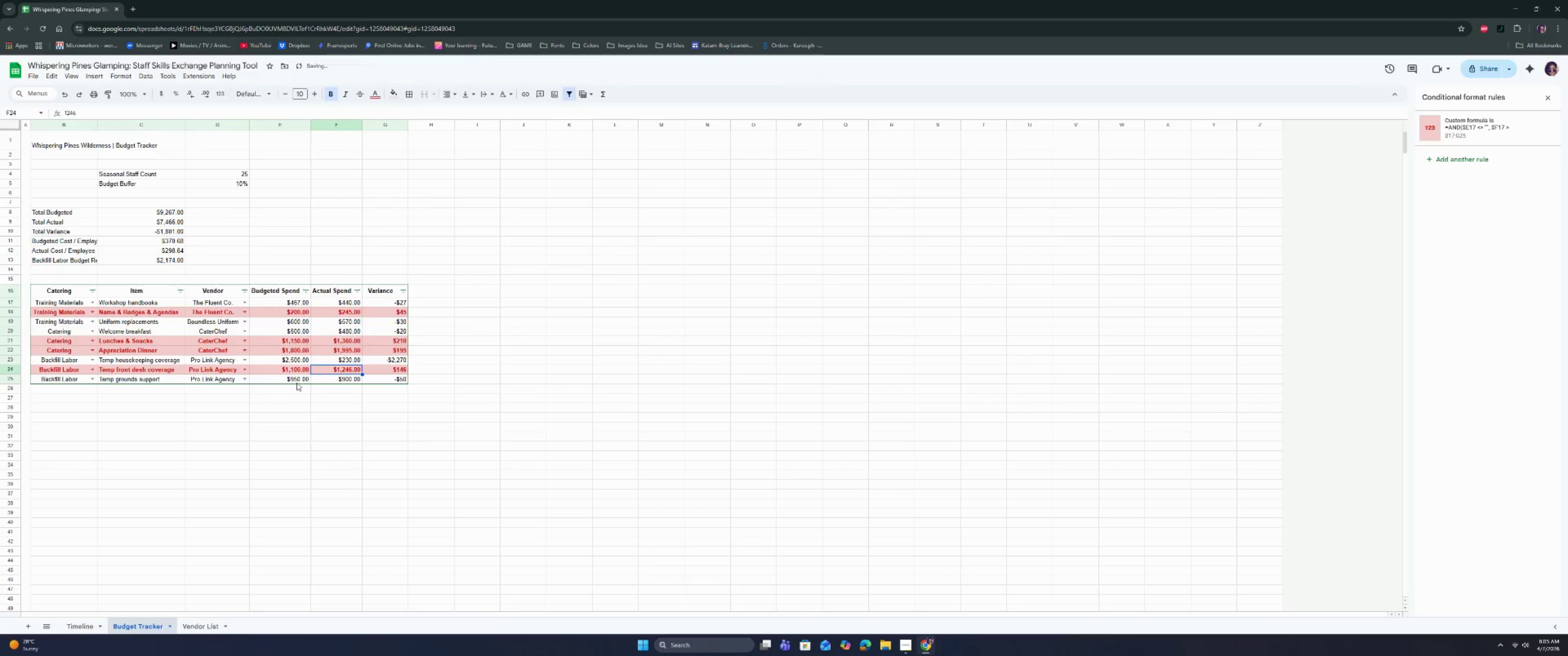 
key(ArrowUp)
 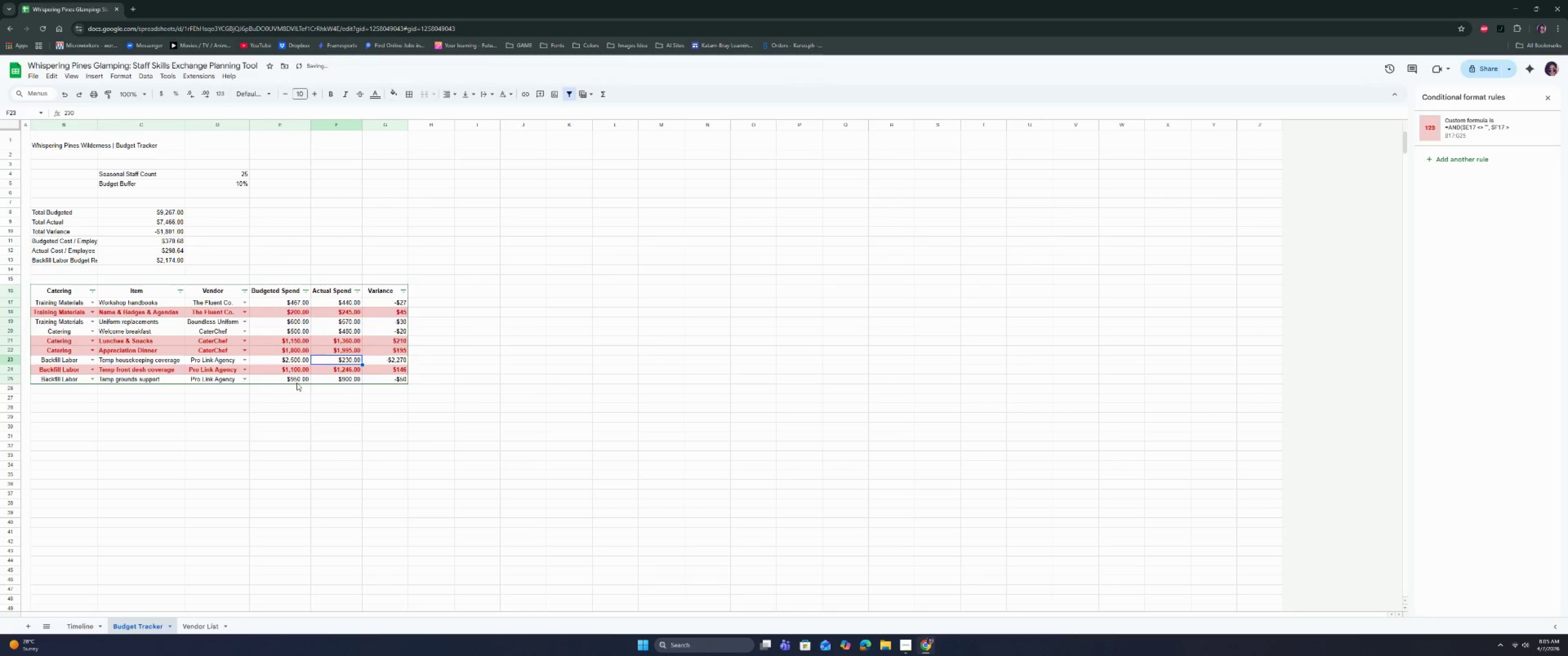 
key(Enter)
 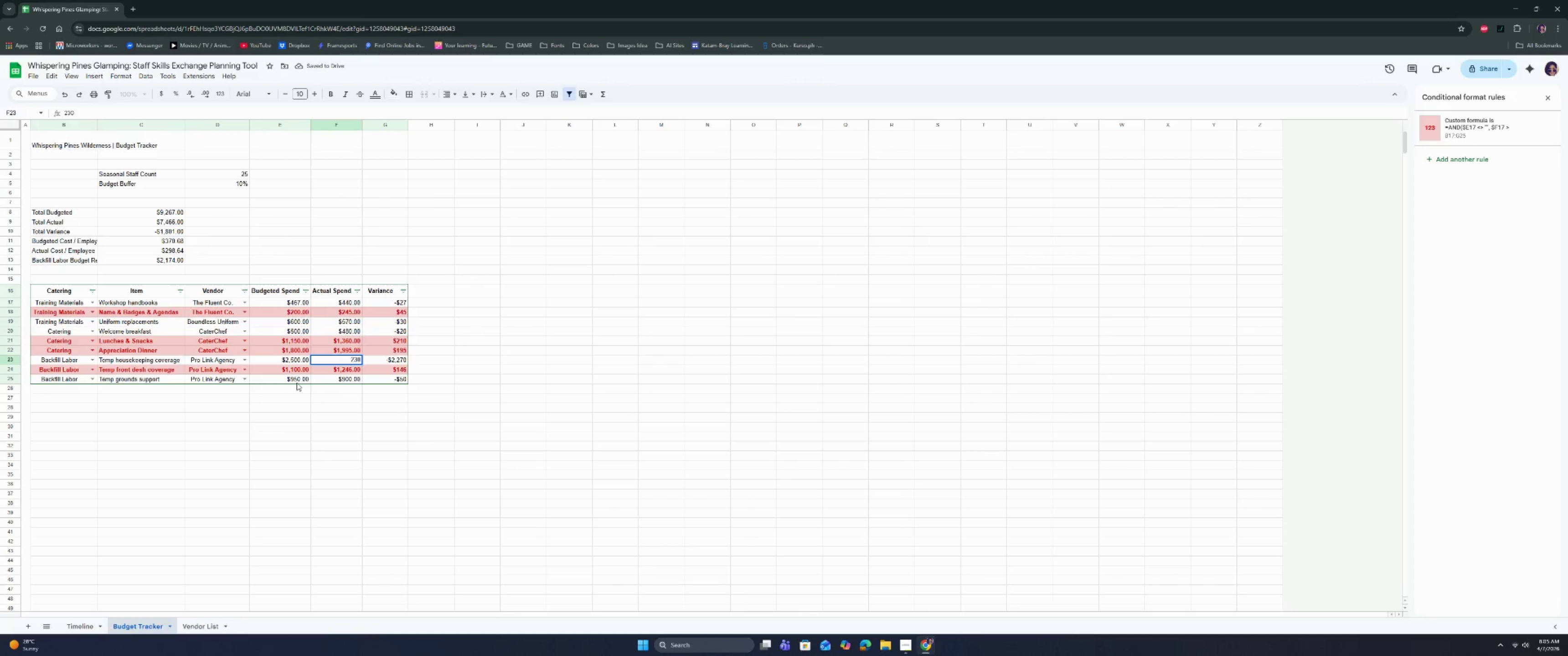 
key(0)
 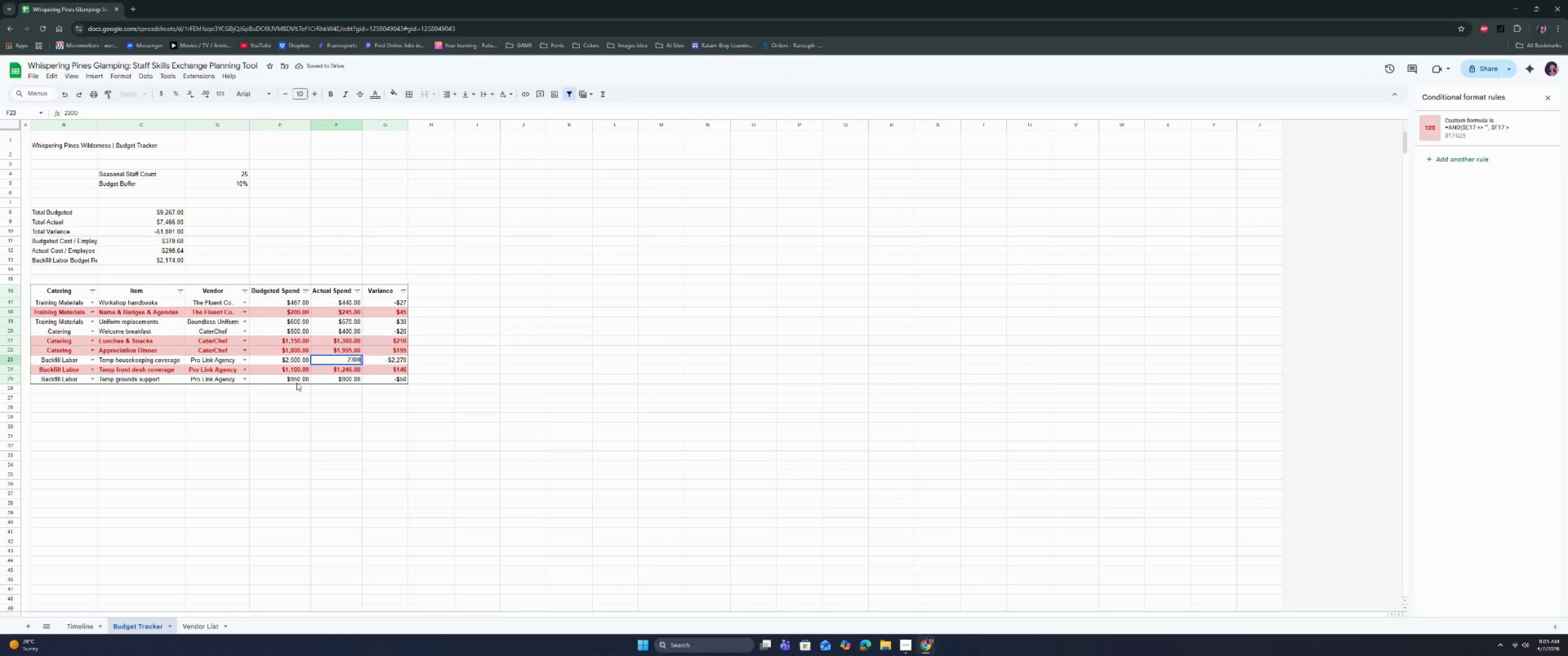 
key(Enter)
 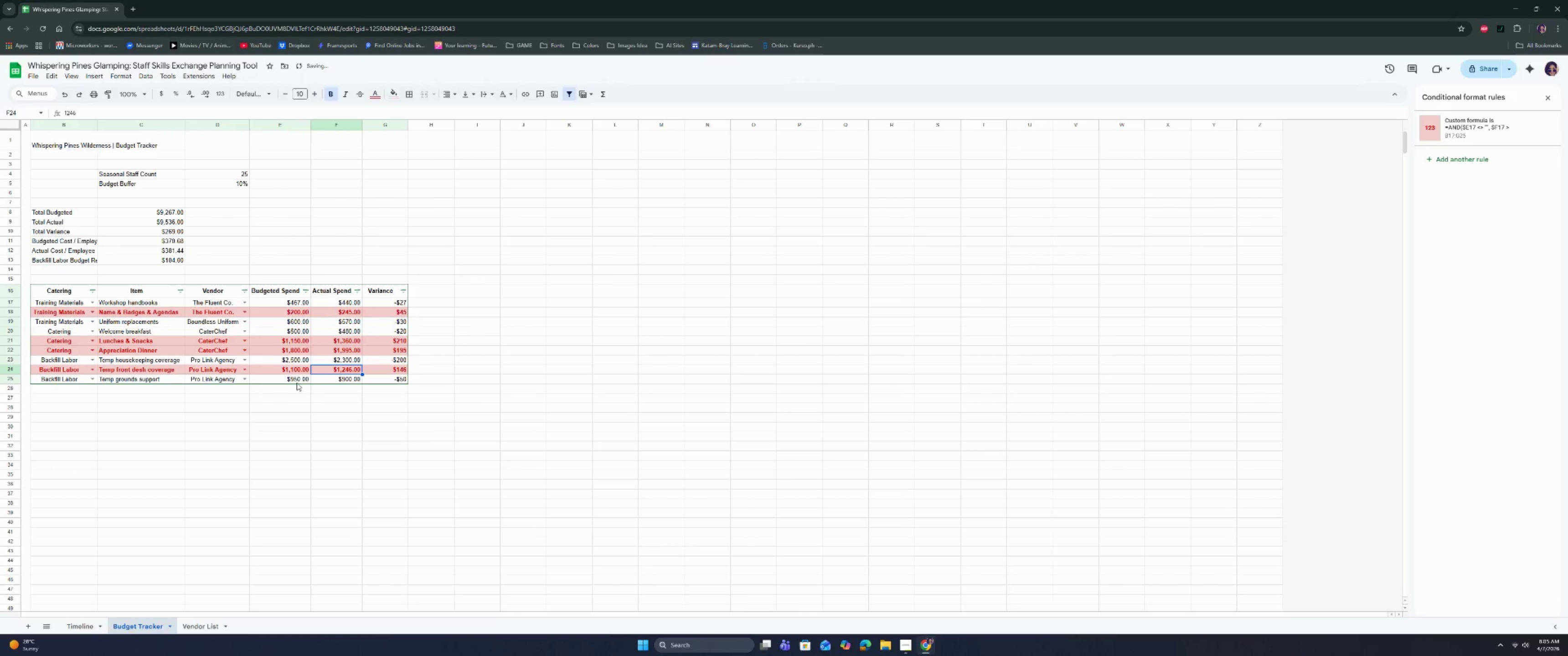 
key(ArrowUp)
 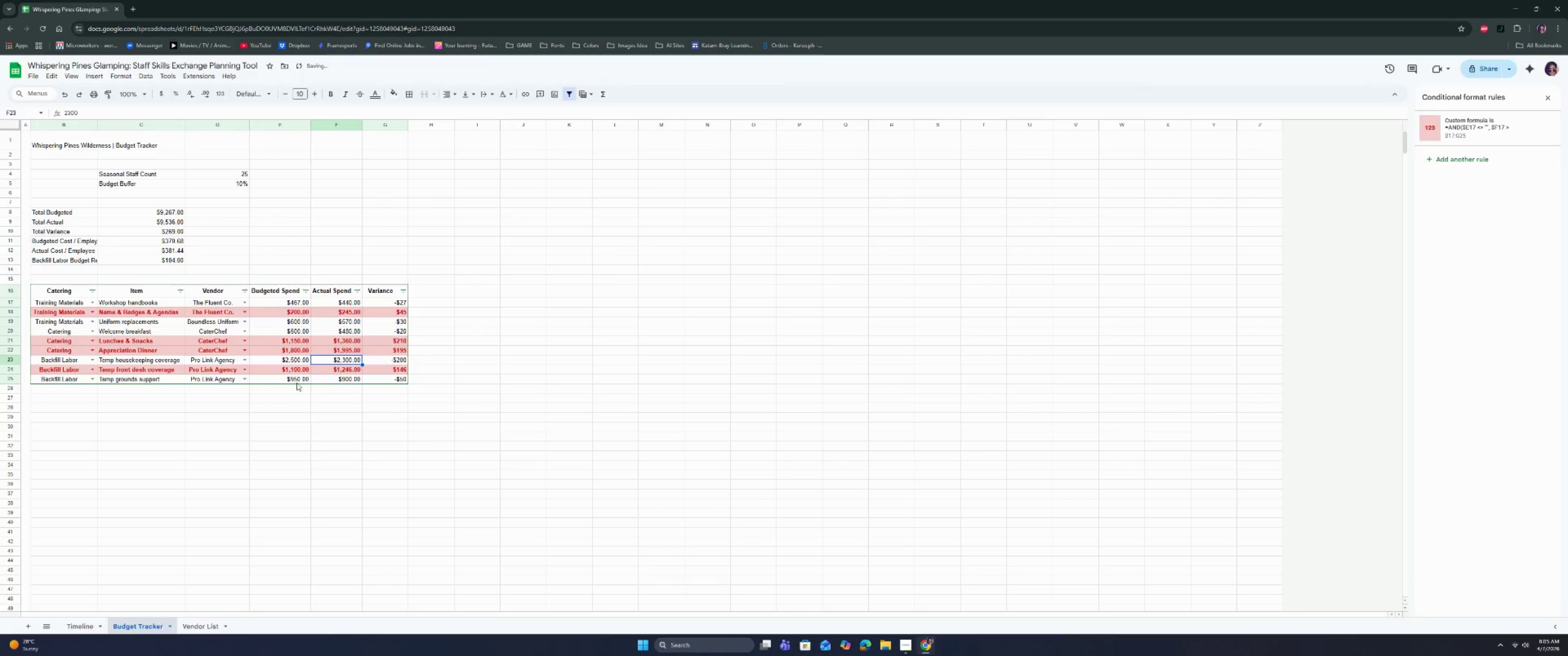 
key(ArrowLeft)
 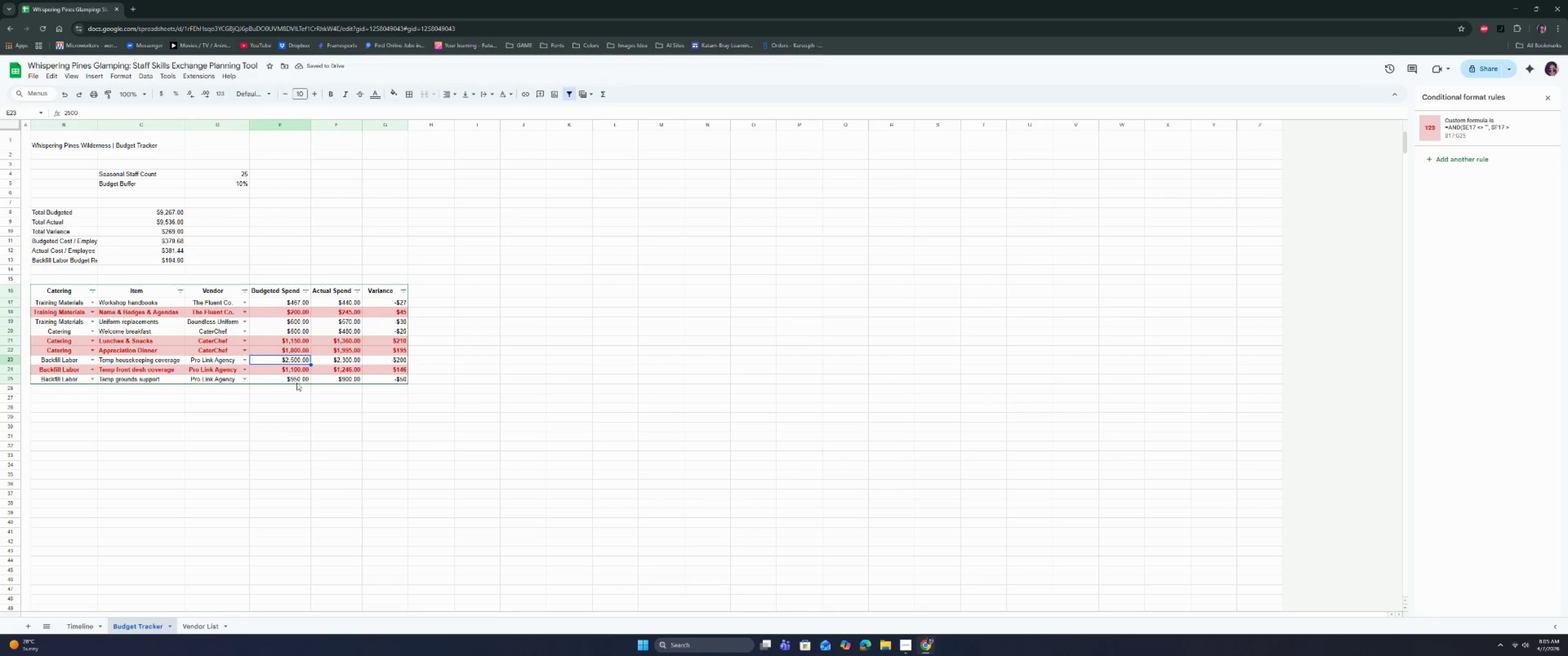 
key(ArrowLeft)
 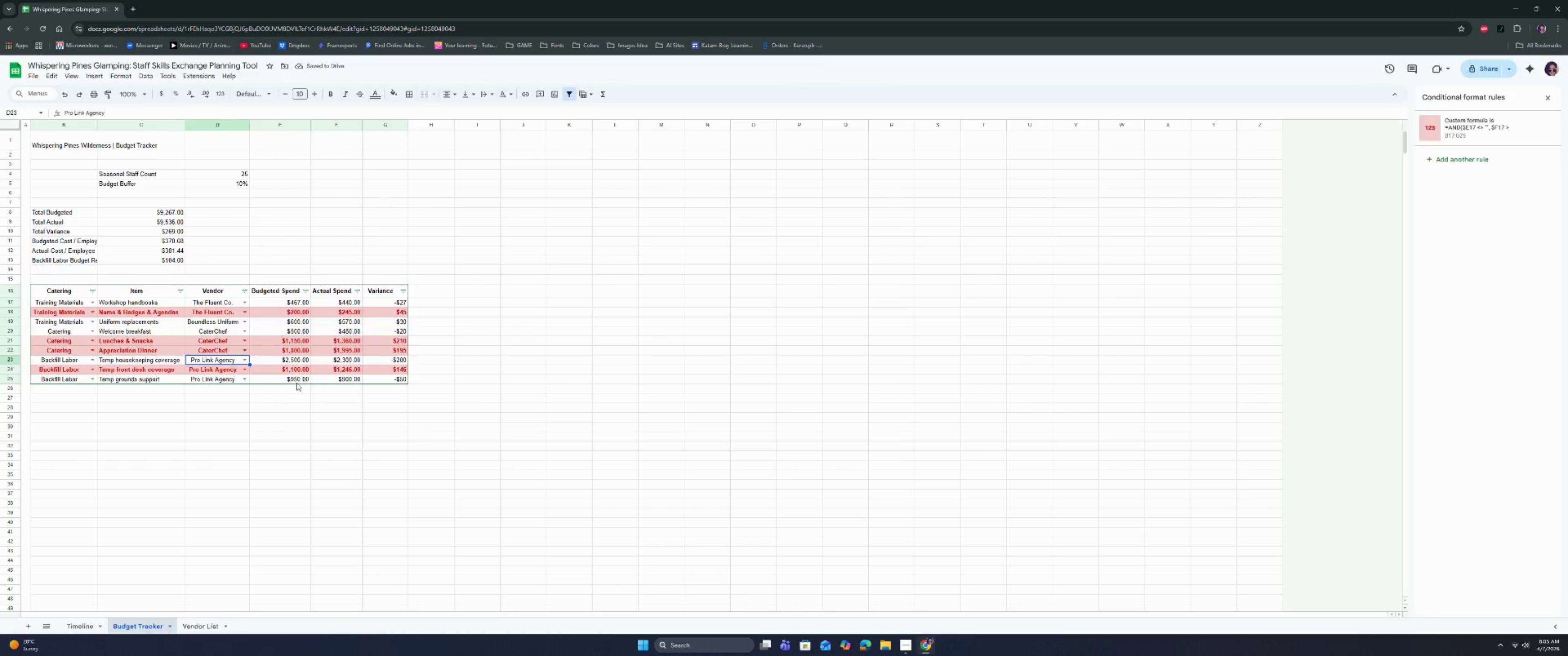 
key(ArrowUp)
 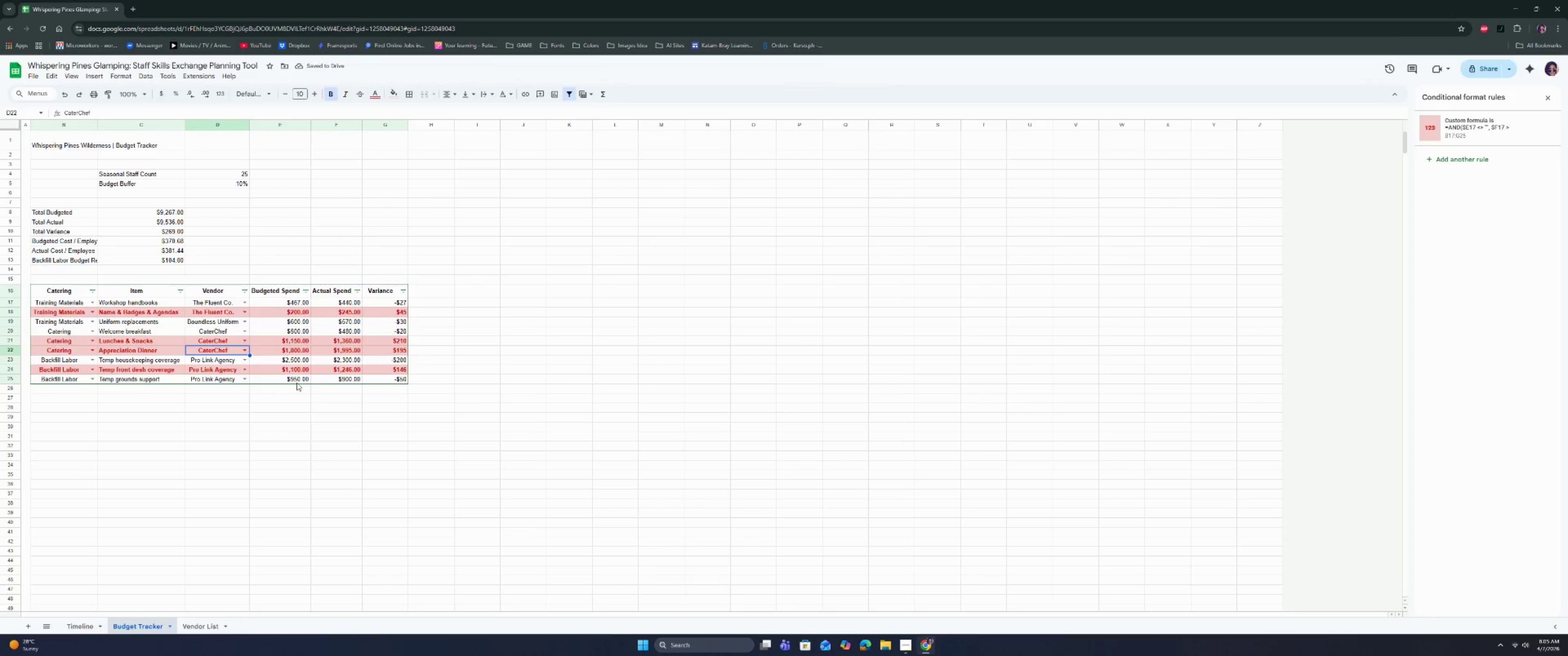 
key(ArrowUp)
 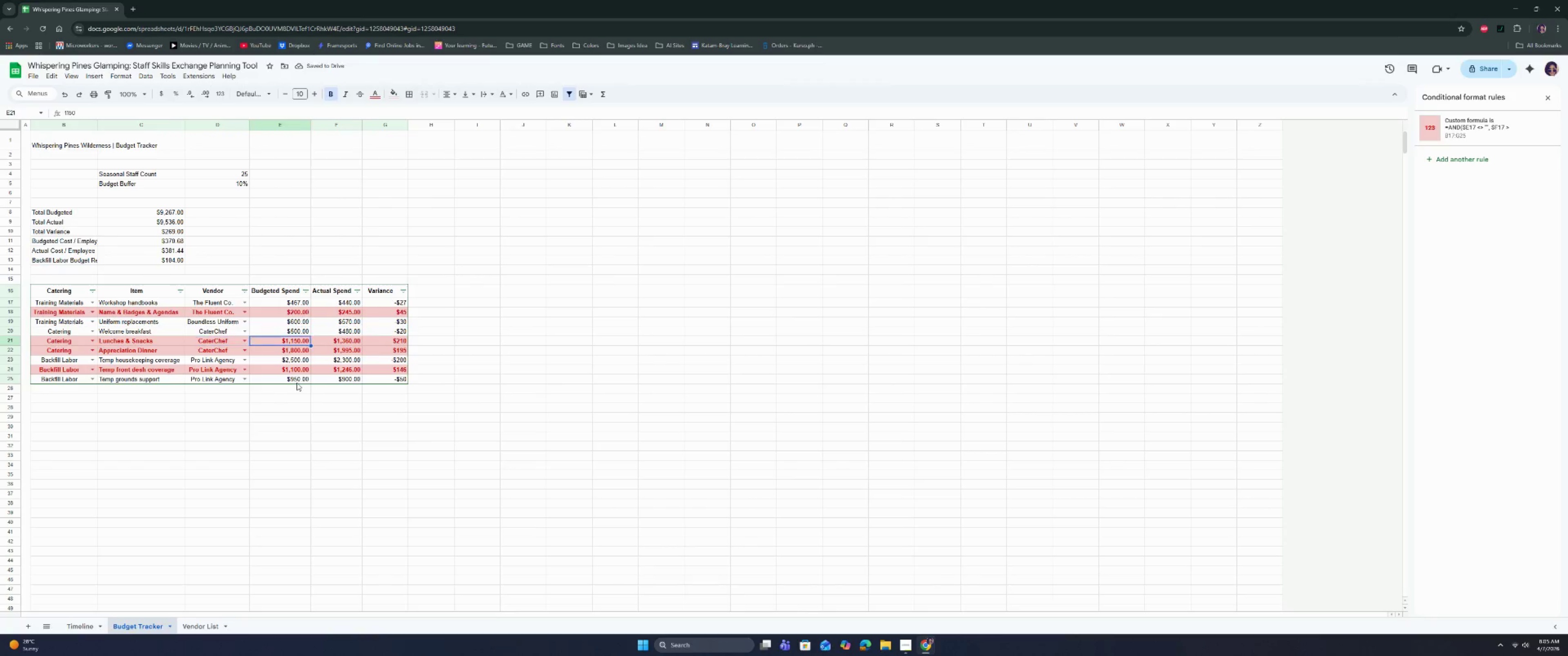 
key(ArrowRight)
 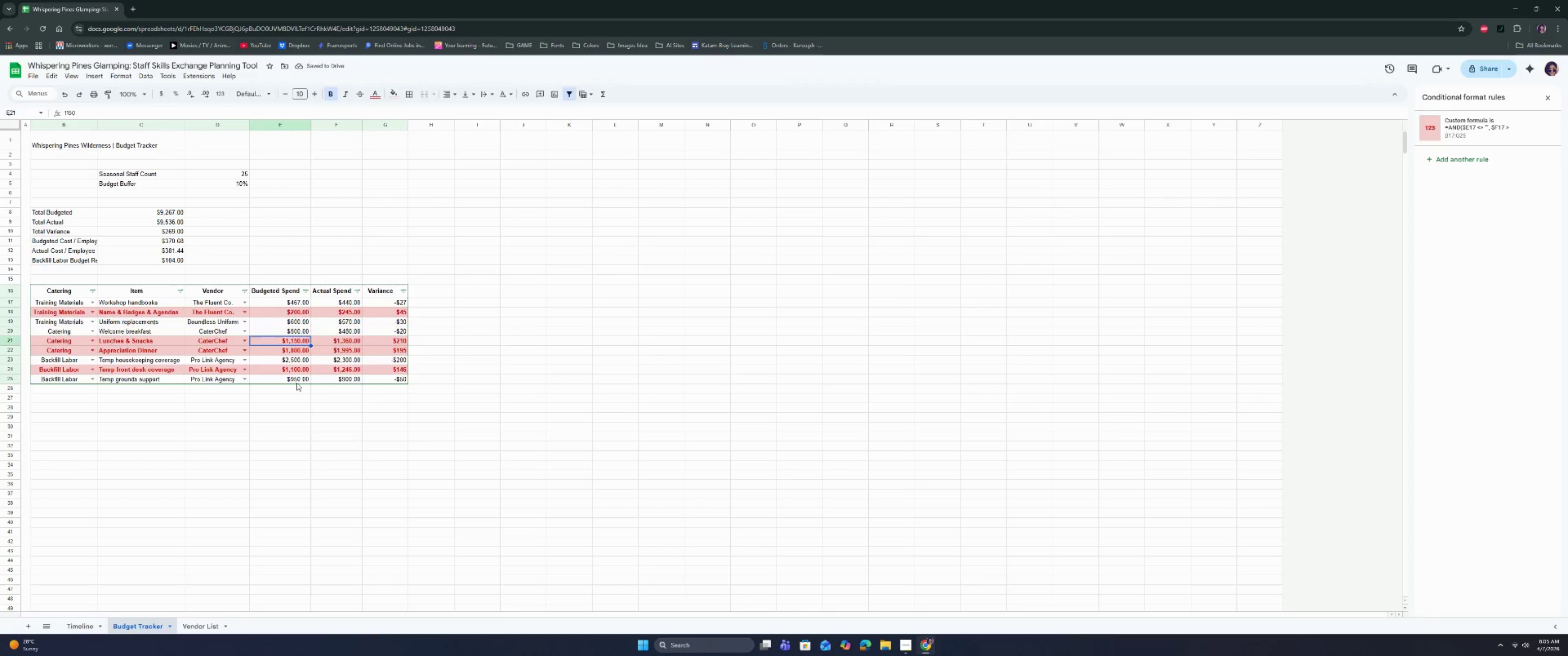 
key(ArrowDown)
 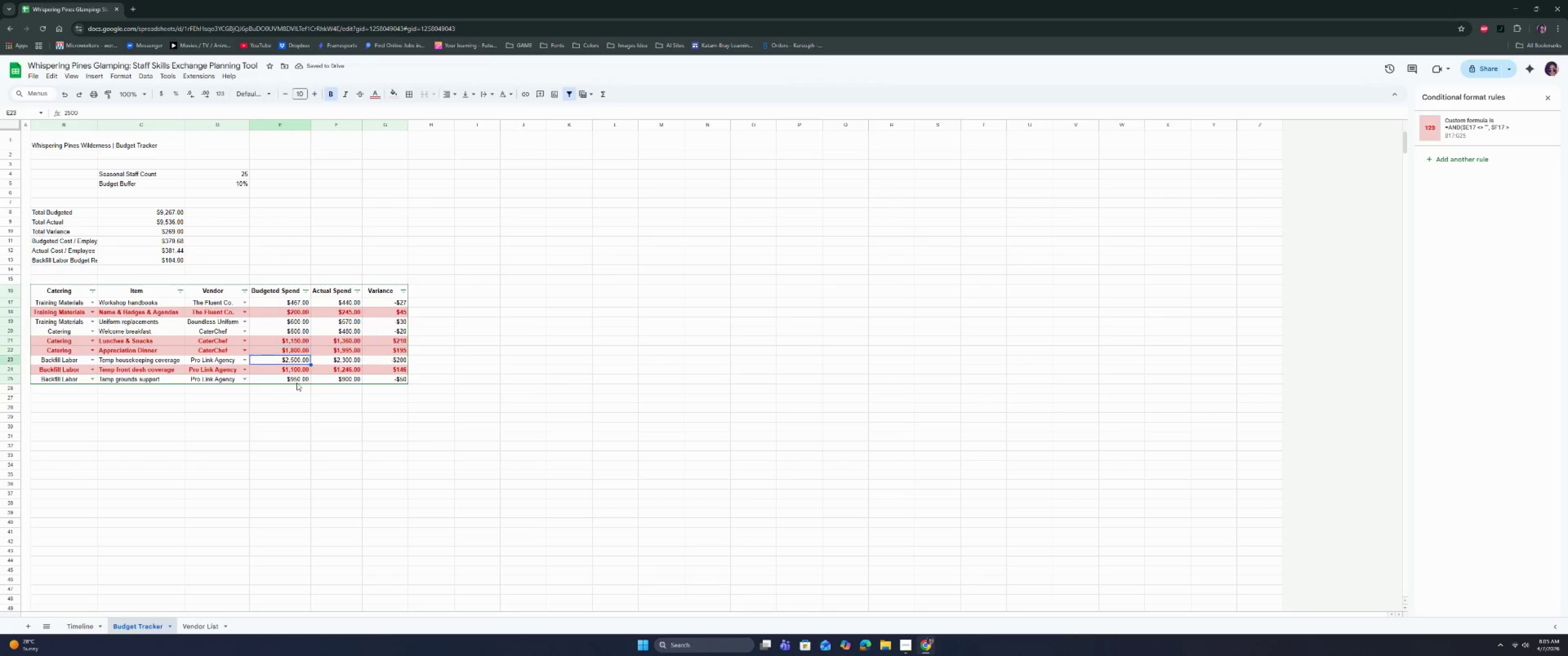 
key(ArrowDown)
 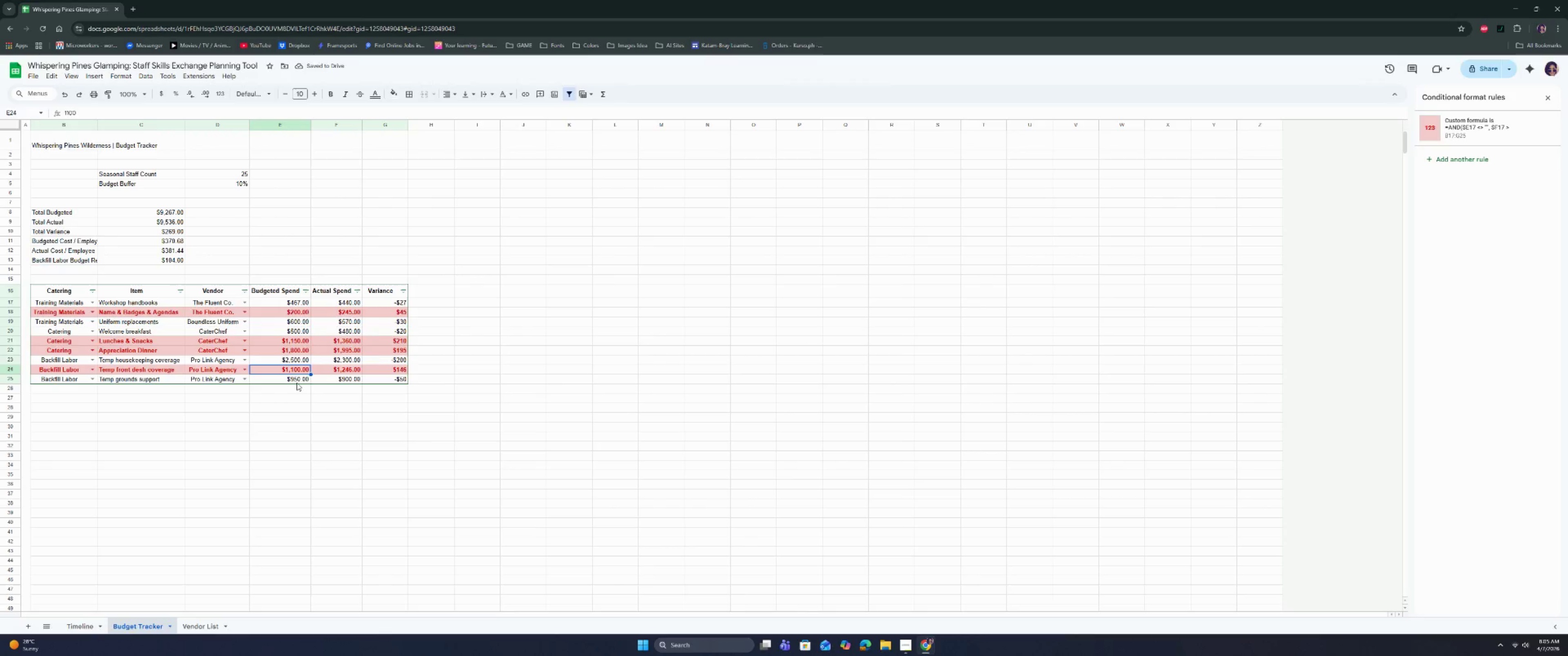 
key(ArrowDown)
 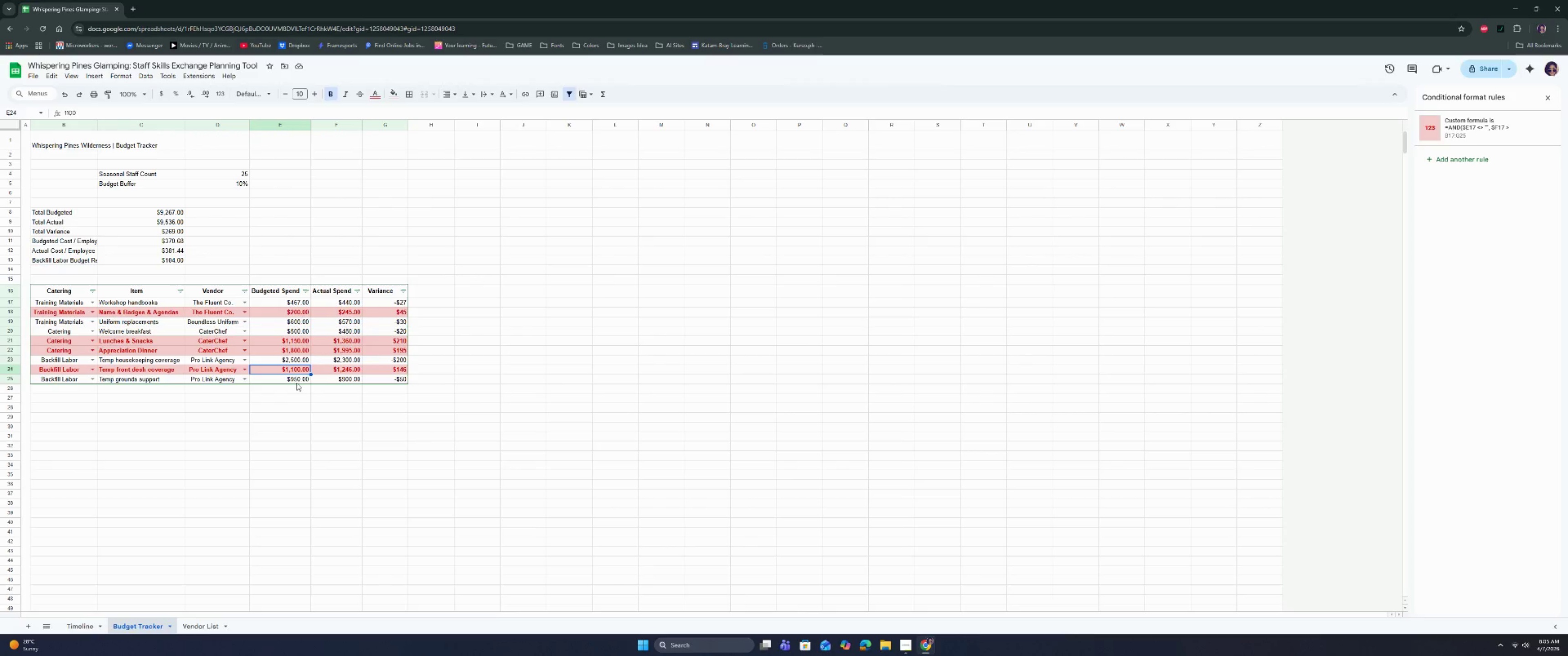 
key(ArrowRight)
 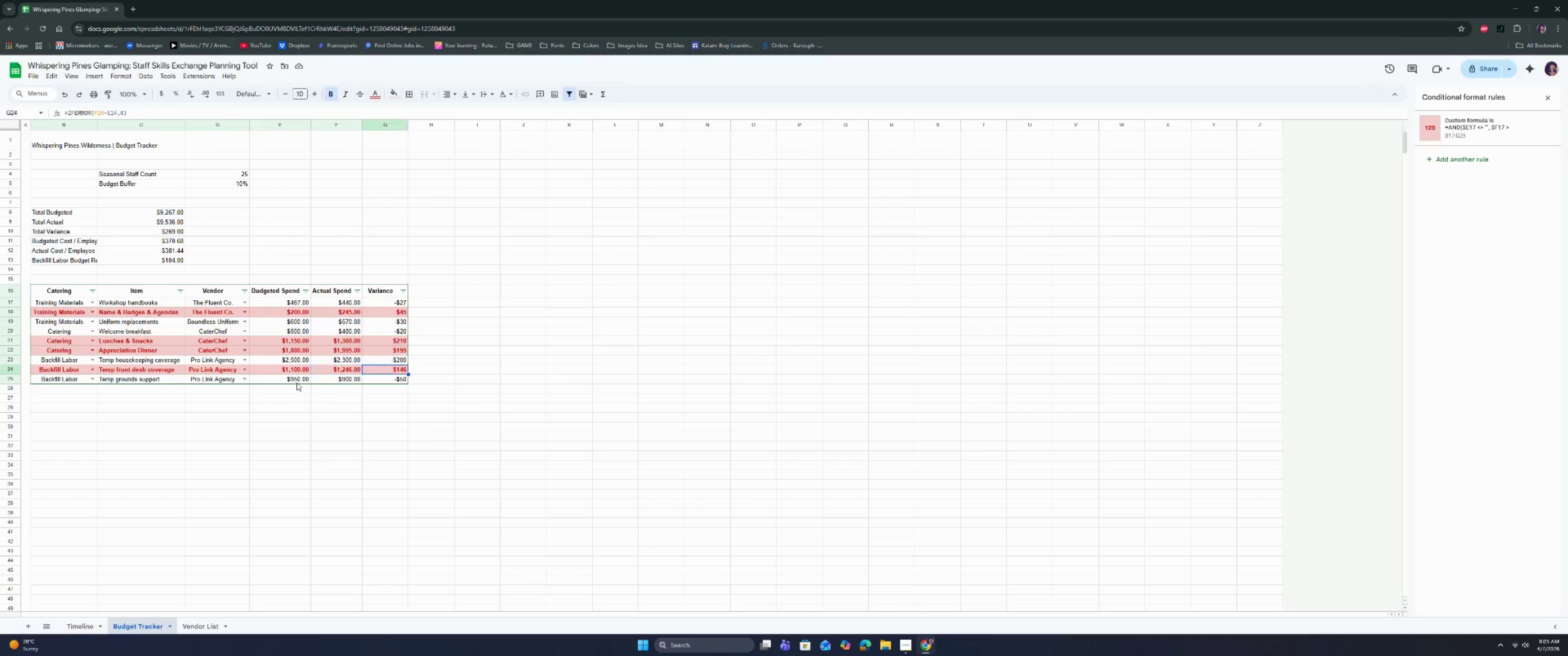 
key(ArrowRight)
 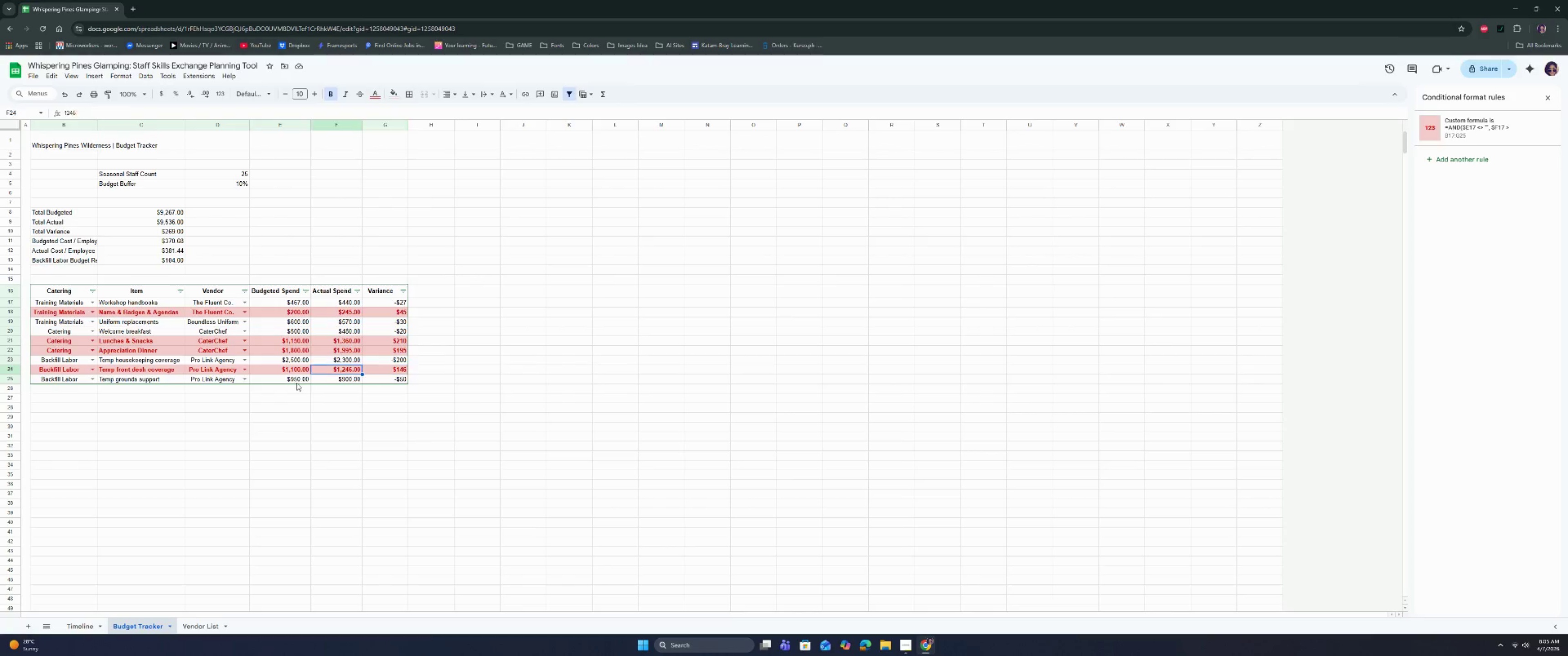 
key(ArrowLeft)
 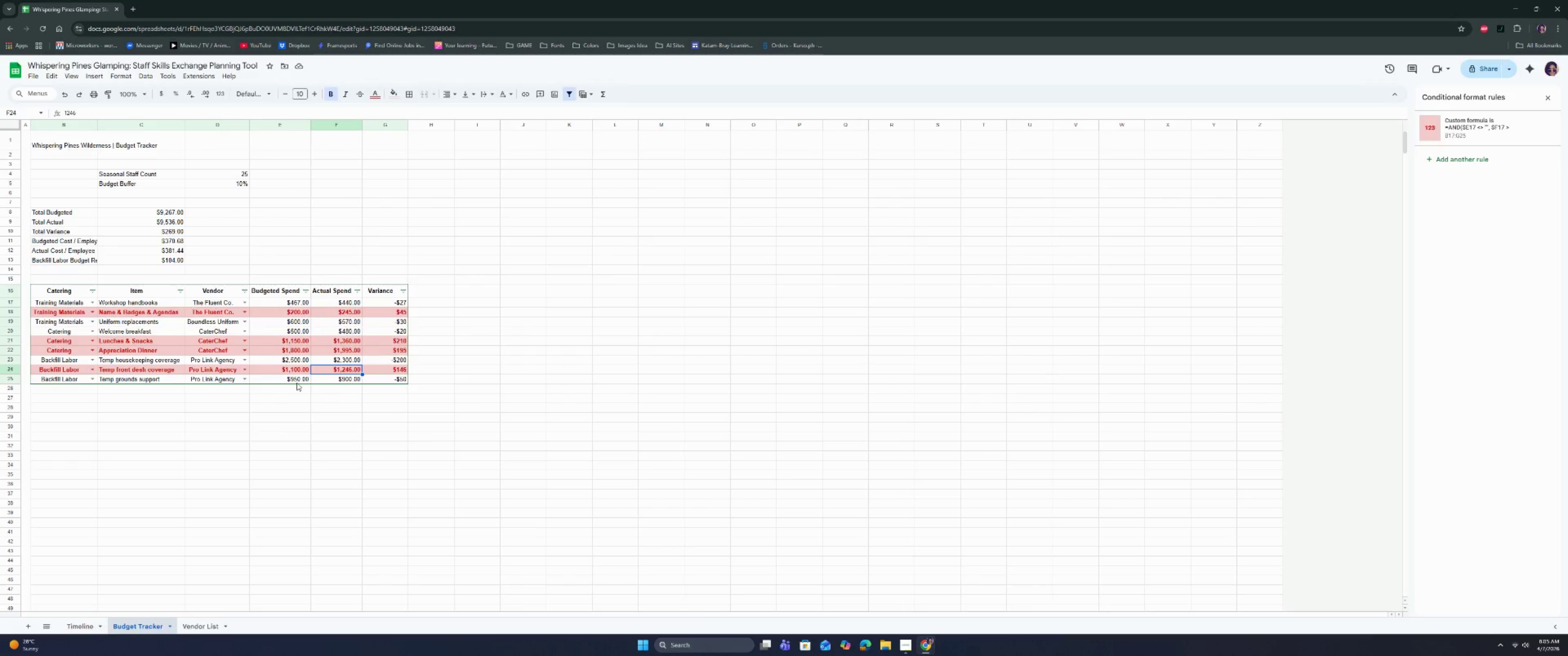 
key(Enter)
 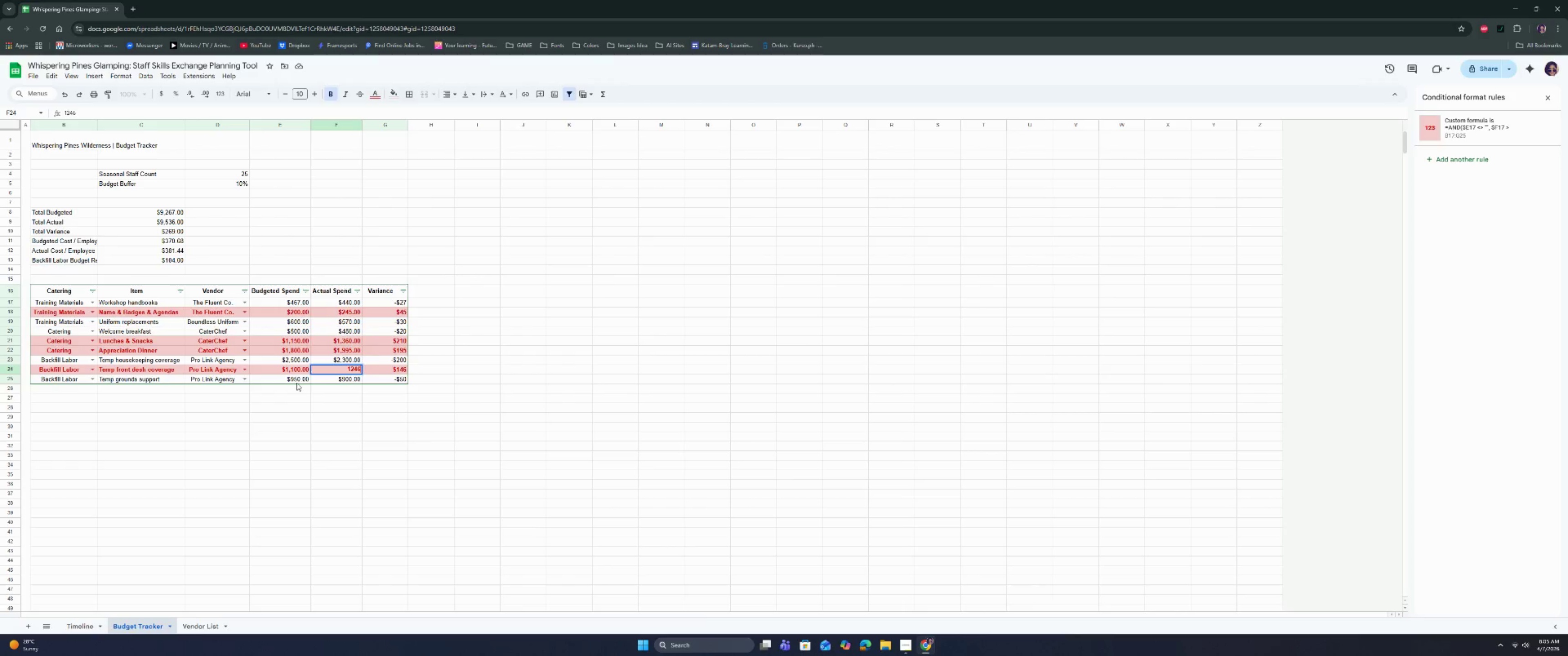 
key(Enter)
 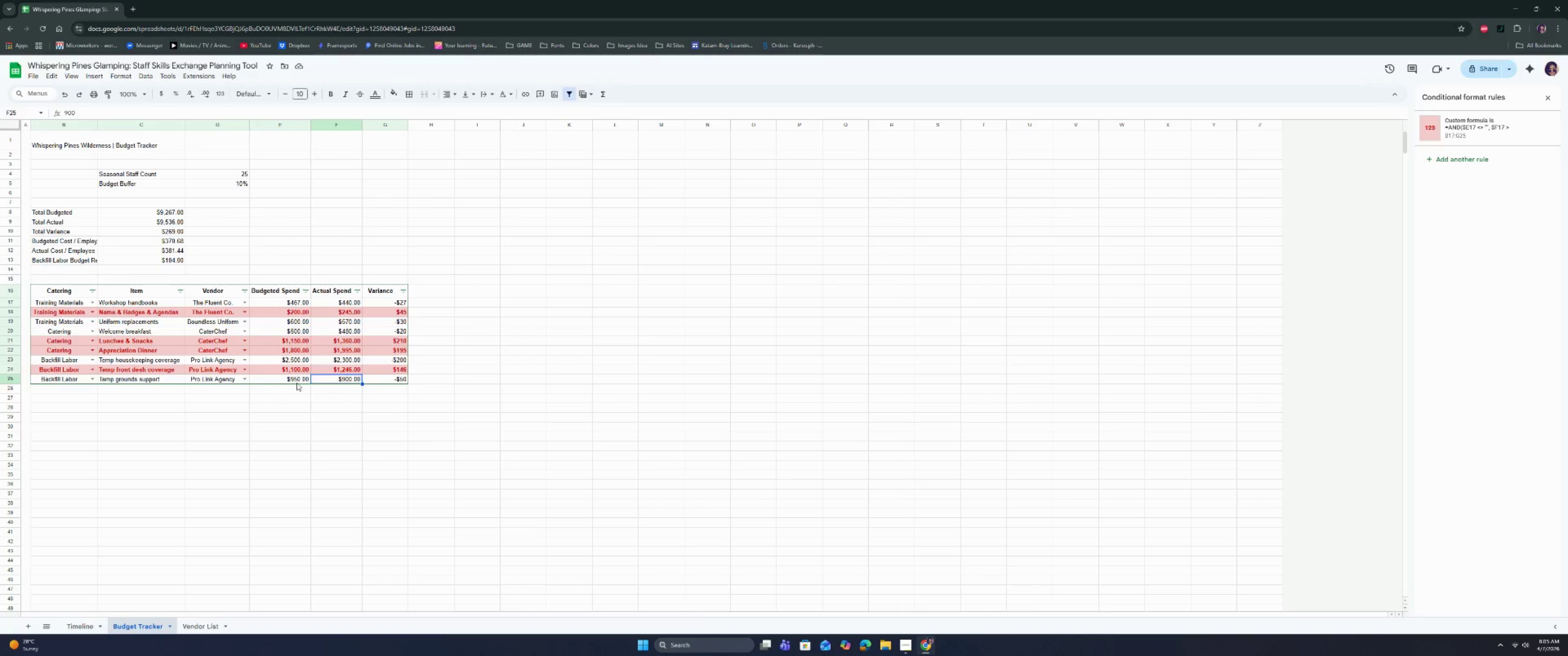 
key(ArrowUp)
 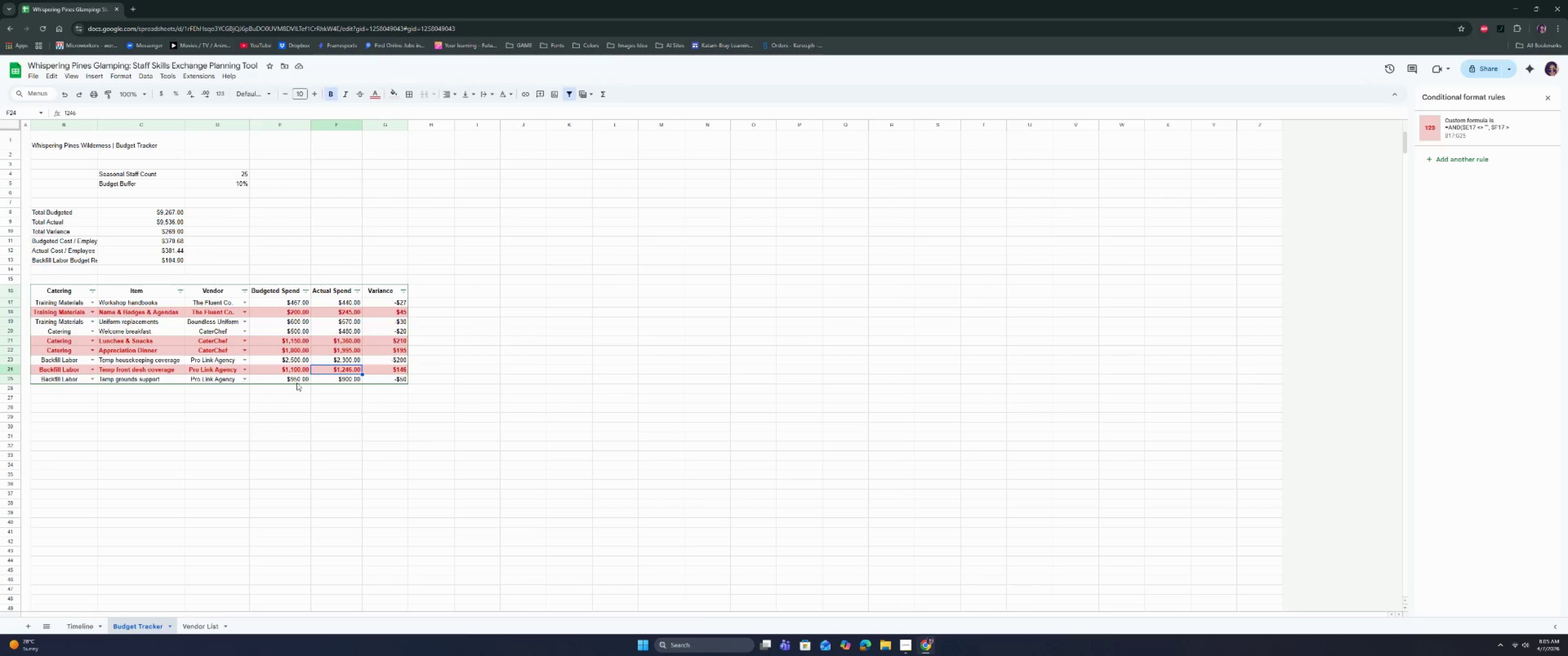 
key(ArrowLeft)
 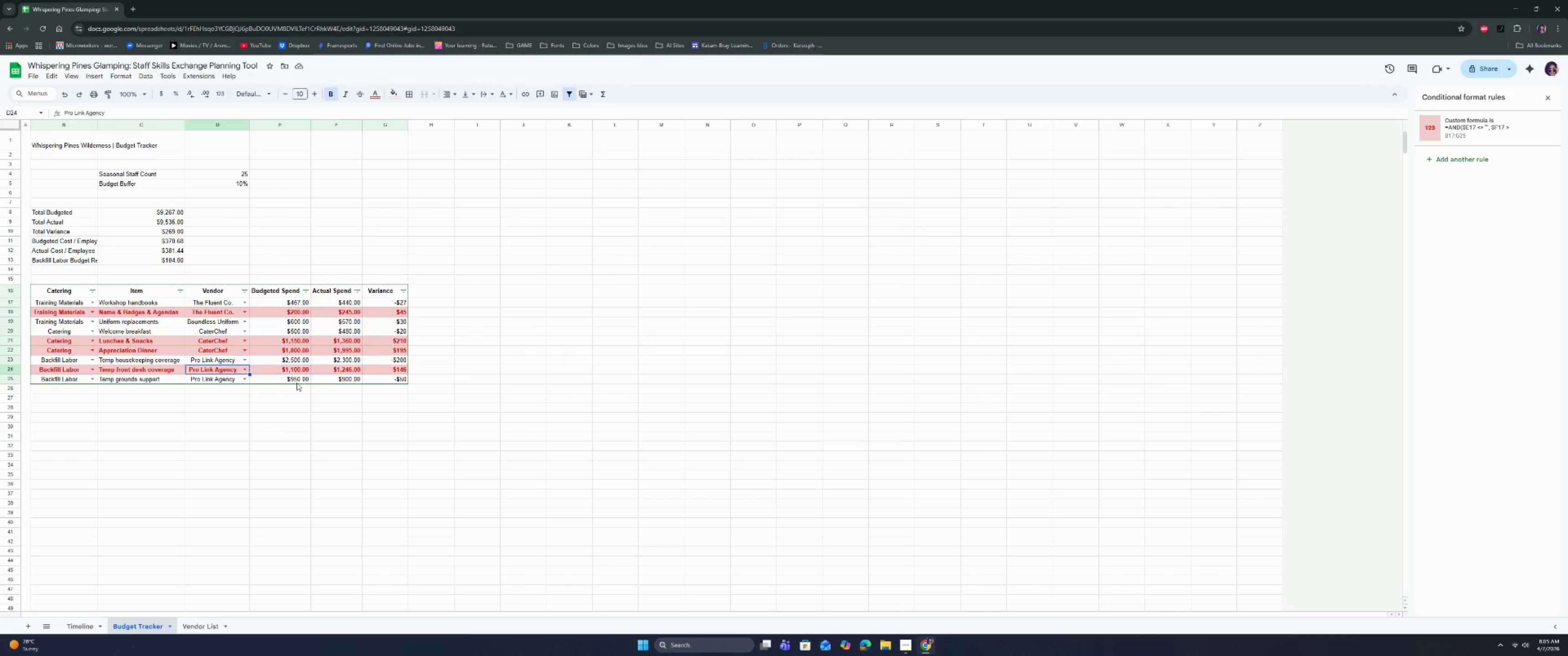 
key(ArrowLeft)
 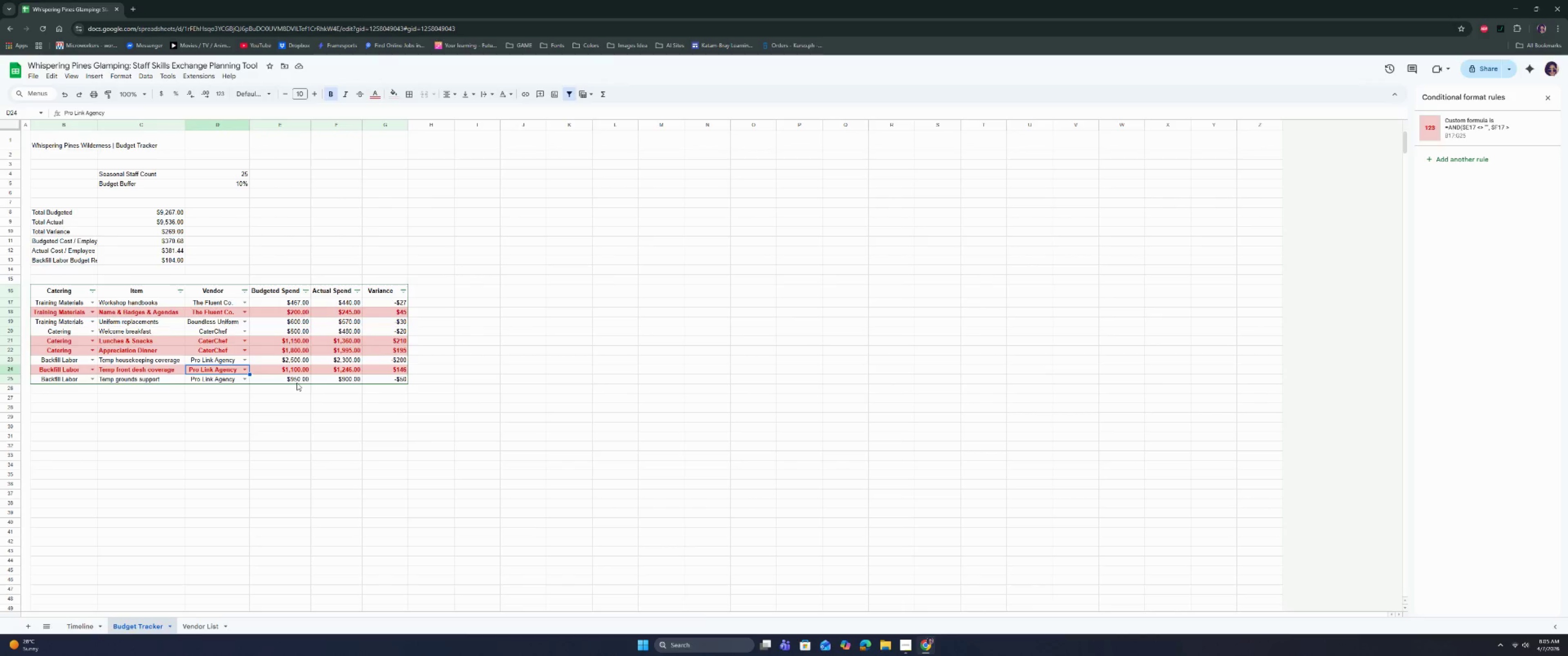 
key(ArrowUp)
 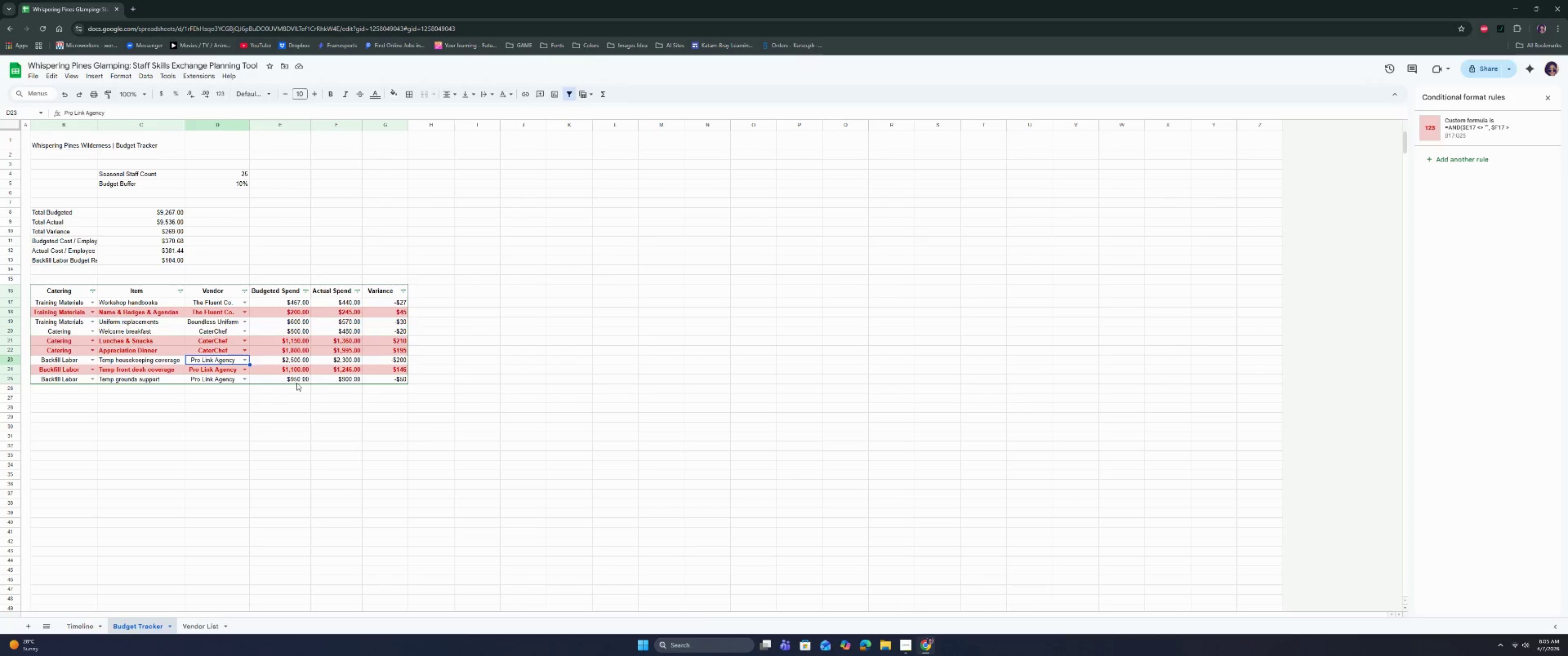 
key(ArrowRight)
 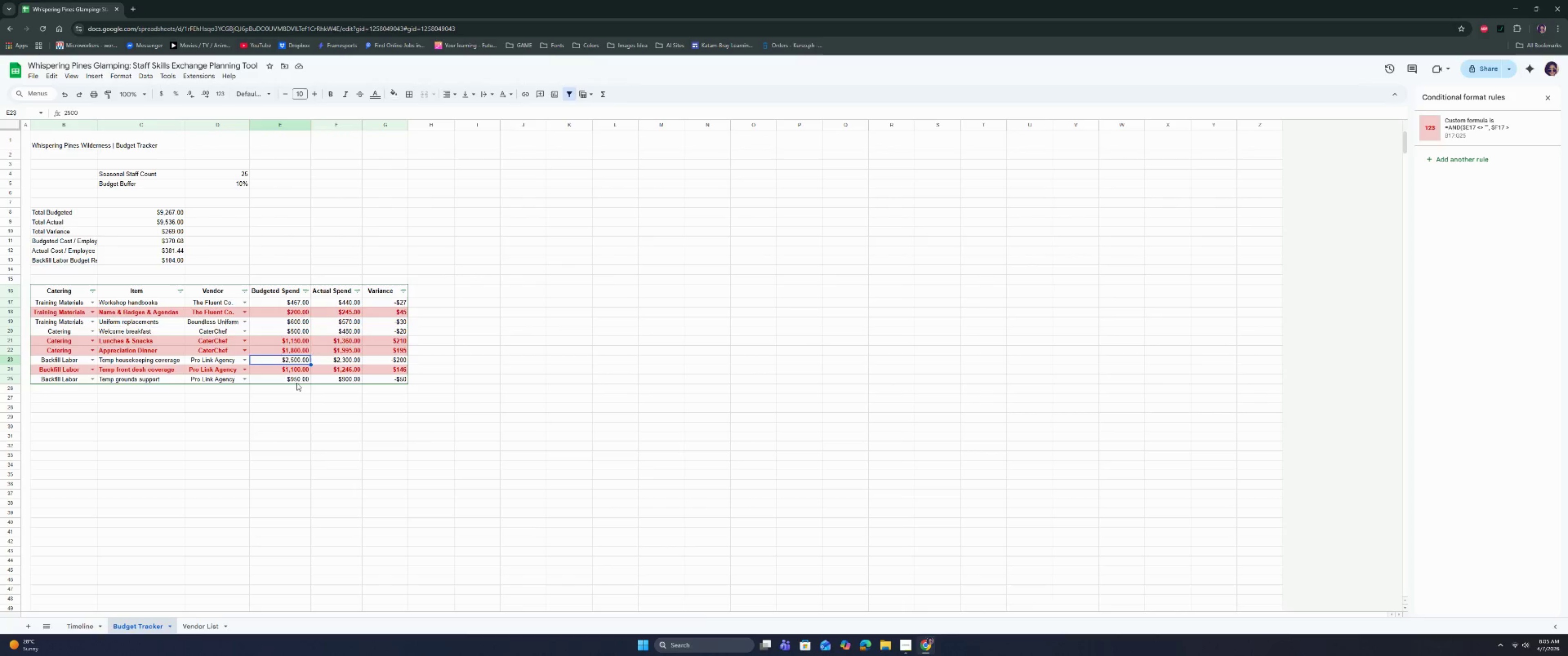 
key(ArrowRight)
 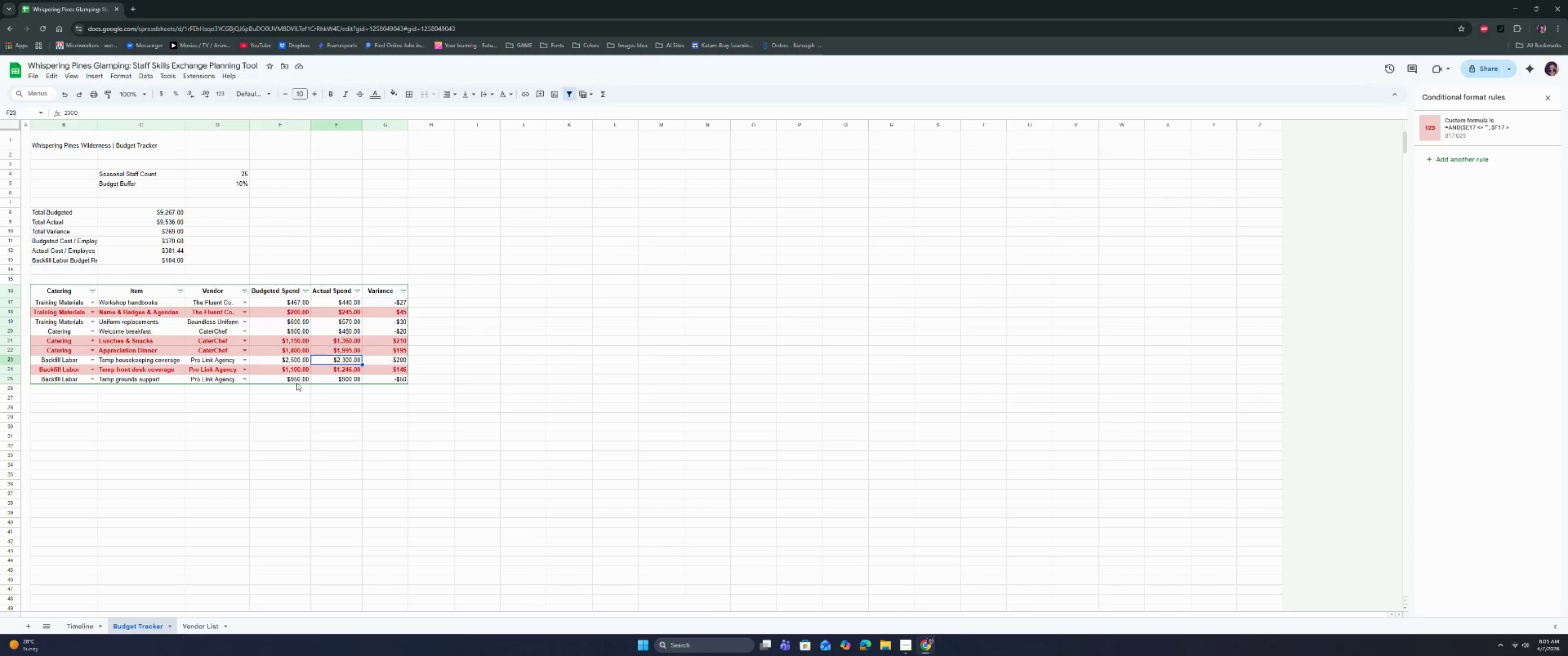 
key(Enter)
 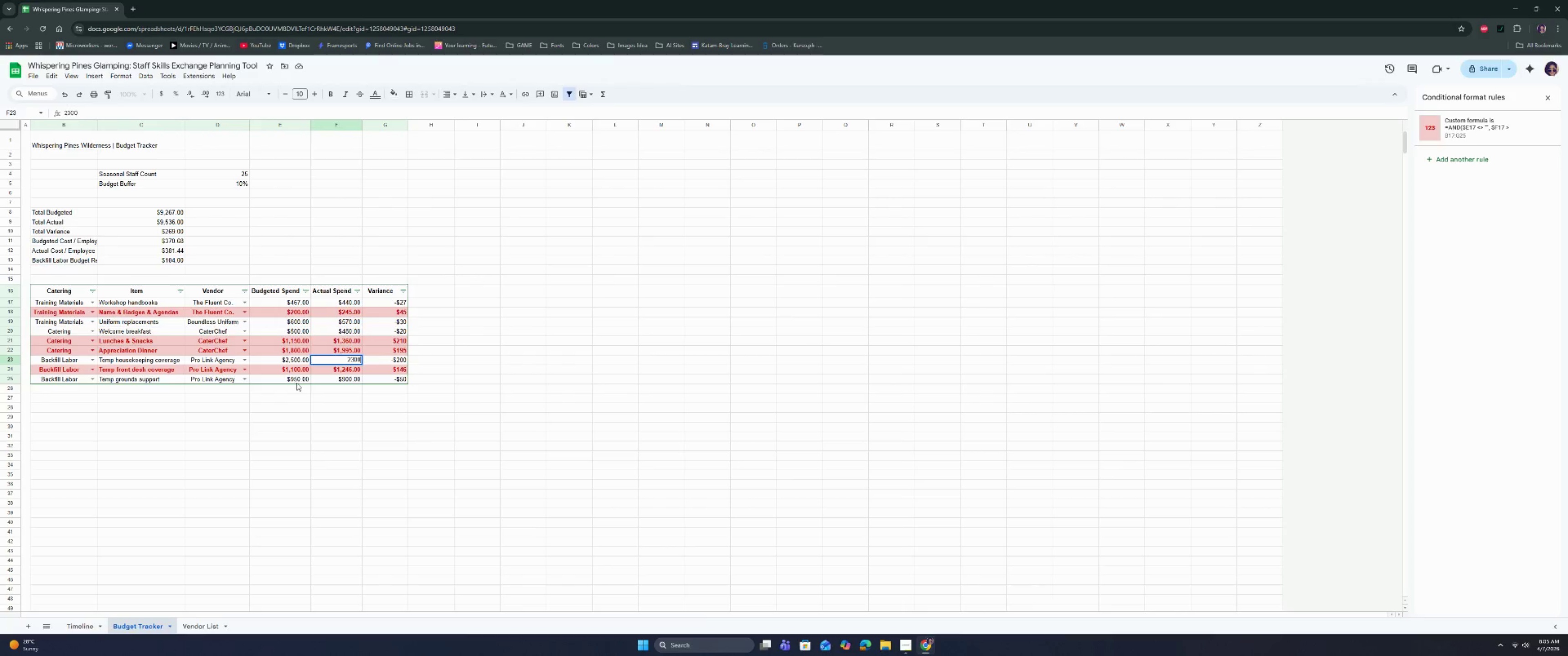 
key(Backspace)
key(Backspace)
key(Backspace)
type(250)
 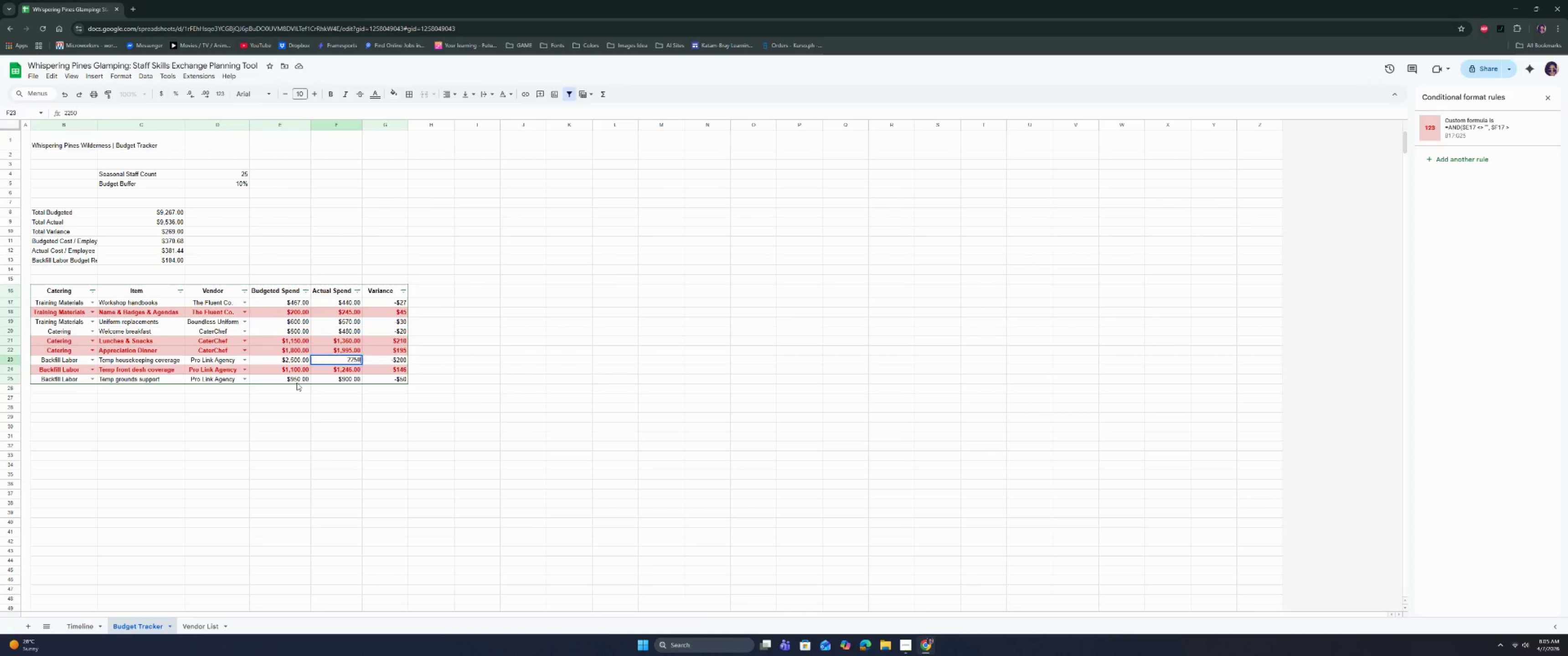 
key(Enter)
 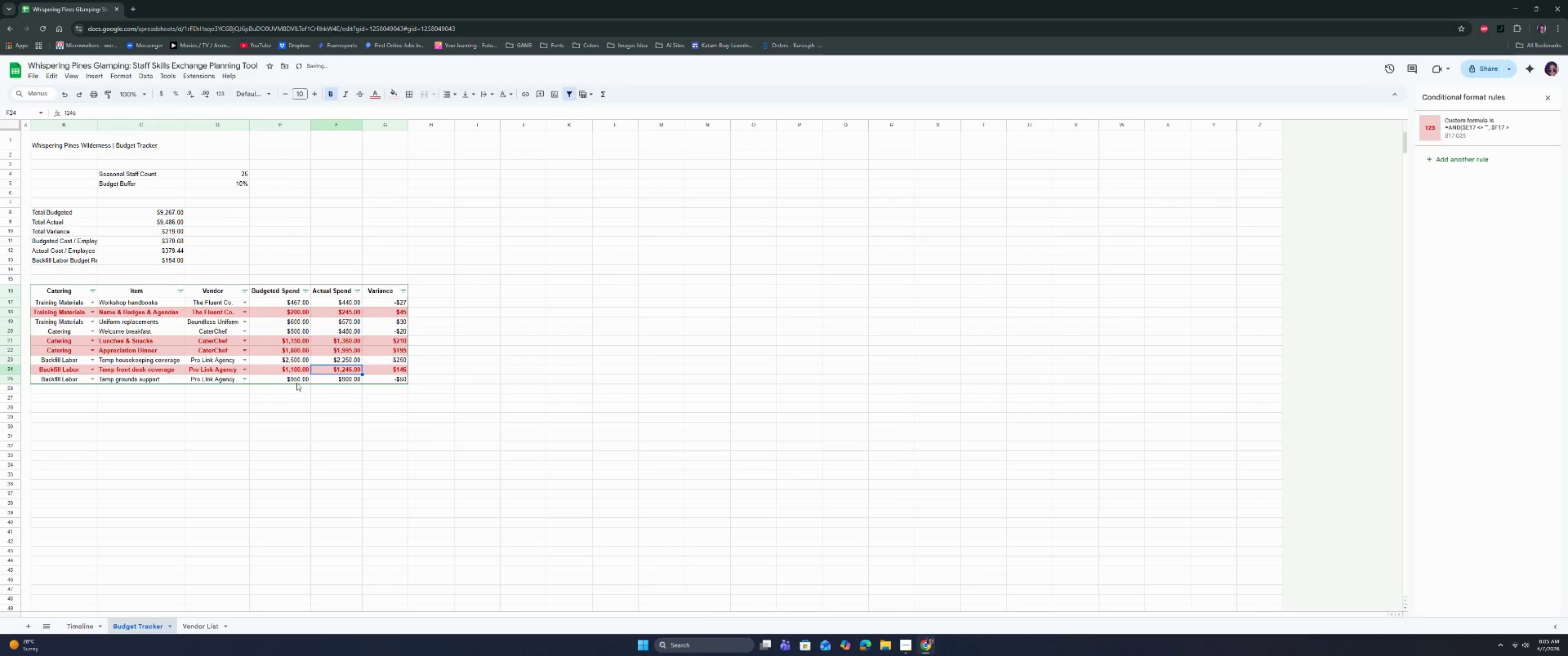 
key(ArrowUp)
 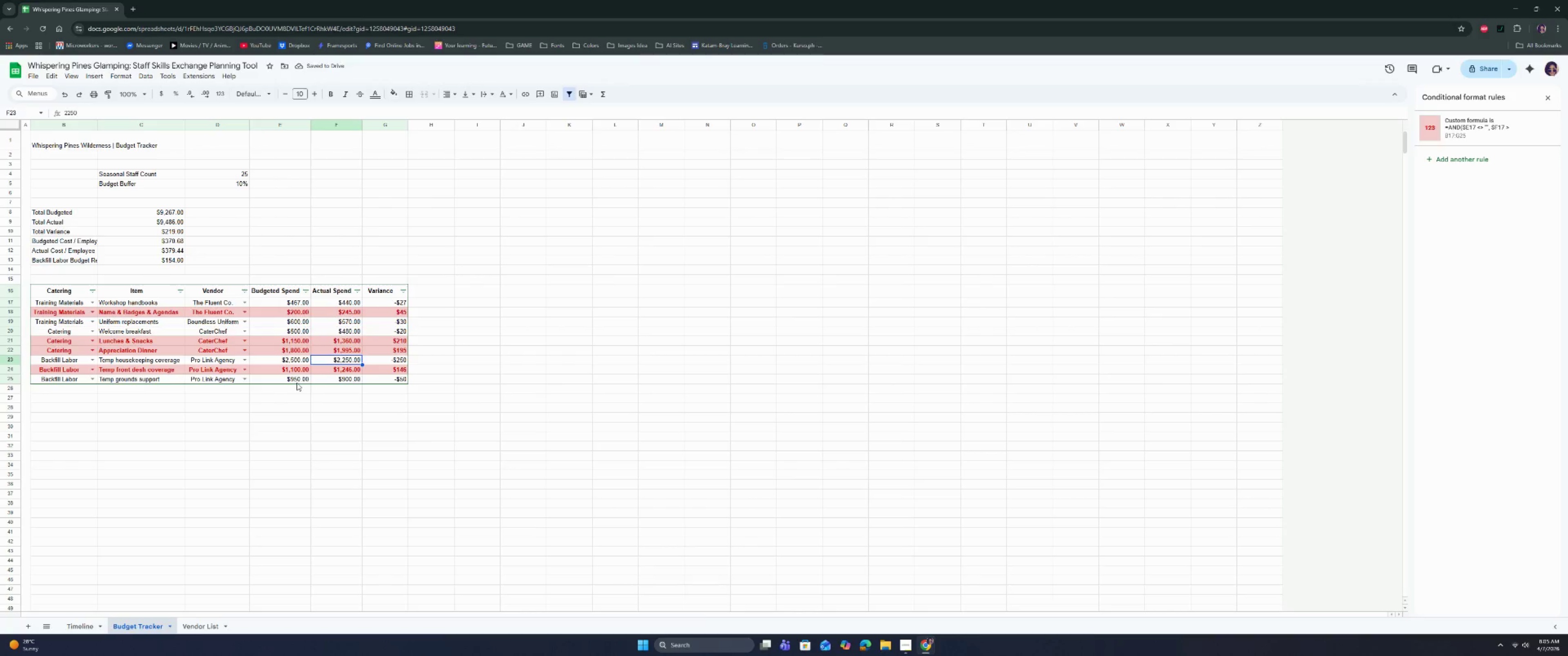 
key(ArrowUp)
 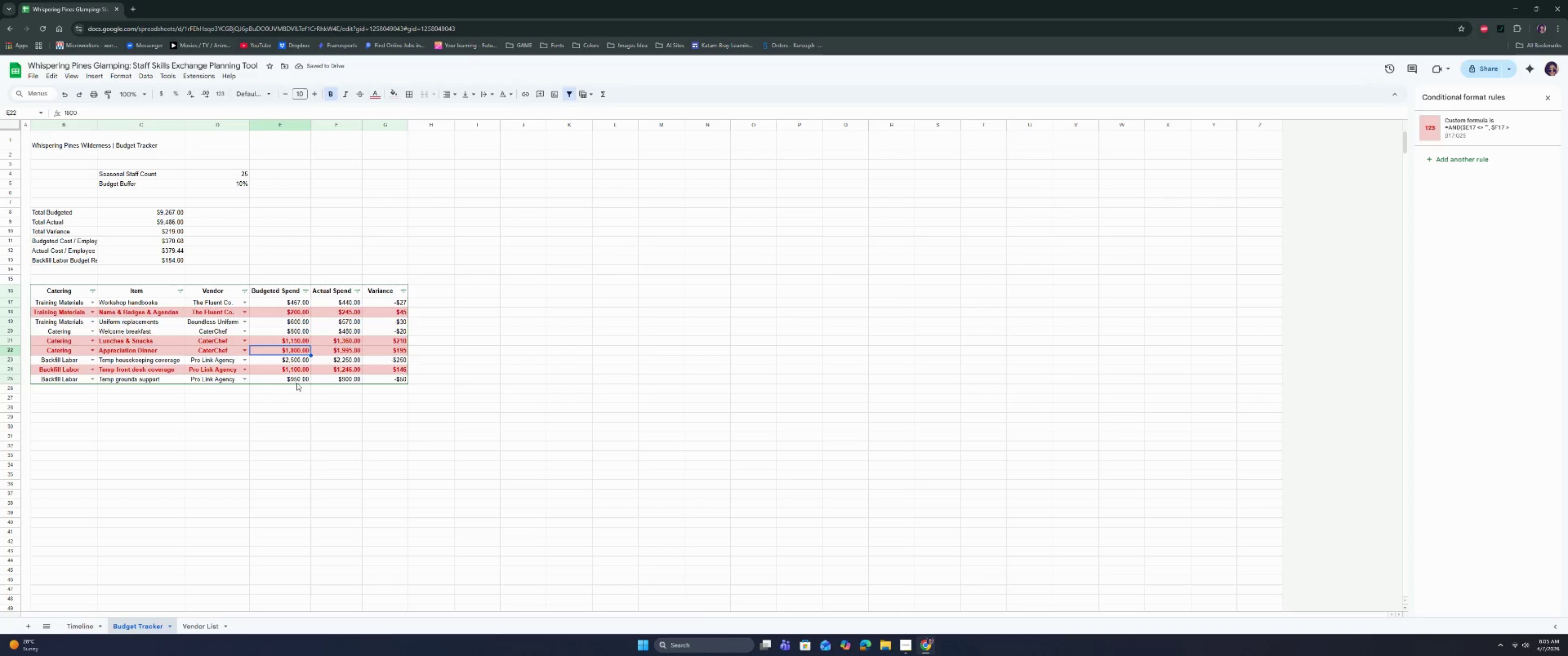 
hold_key(key=ArrowLeft, duration=0.38)
 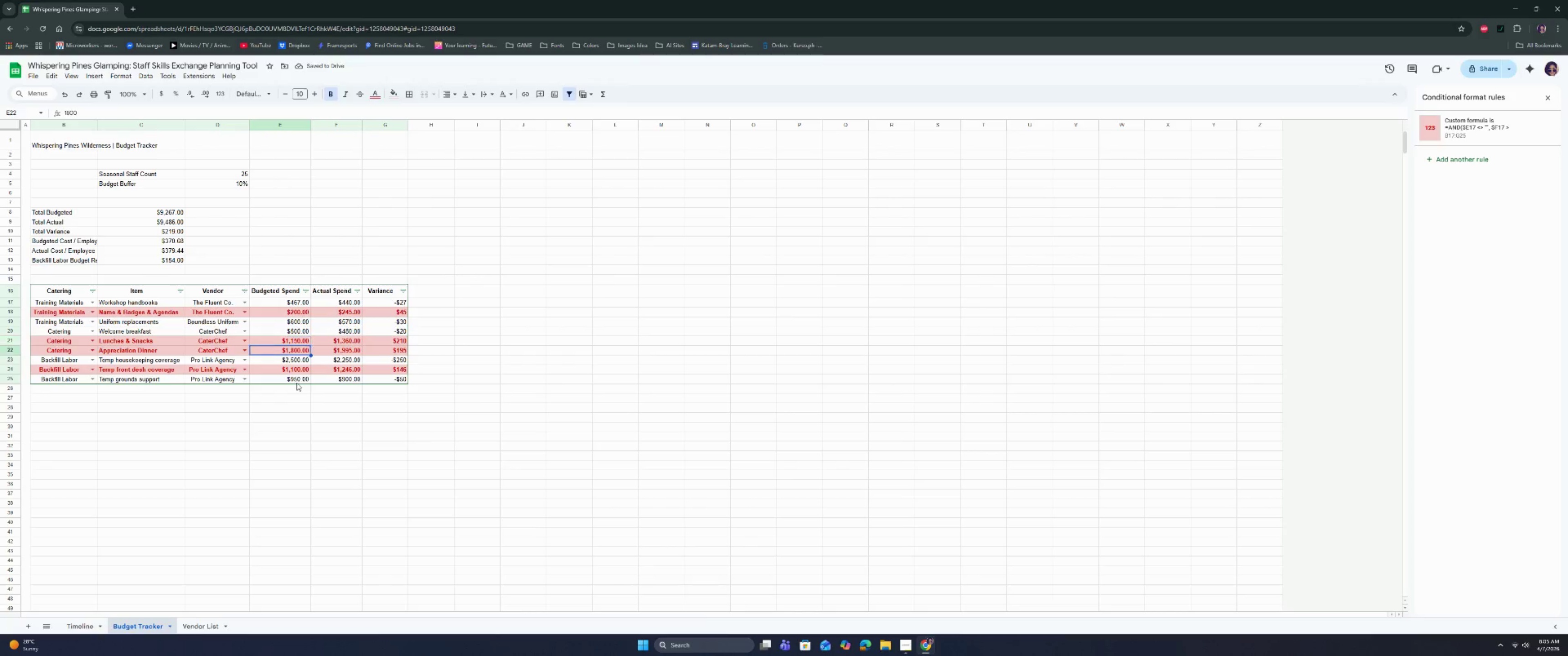 
key(ArrowUp)
 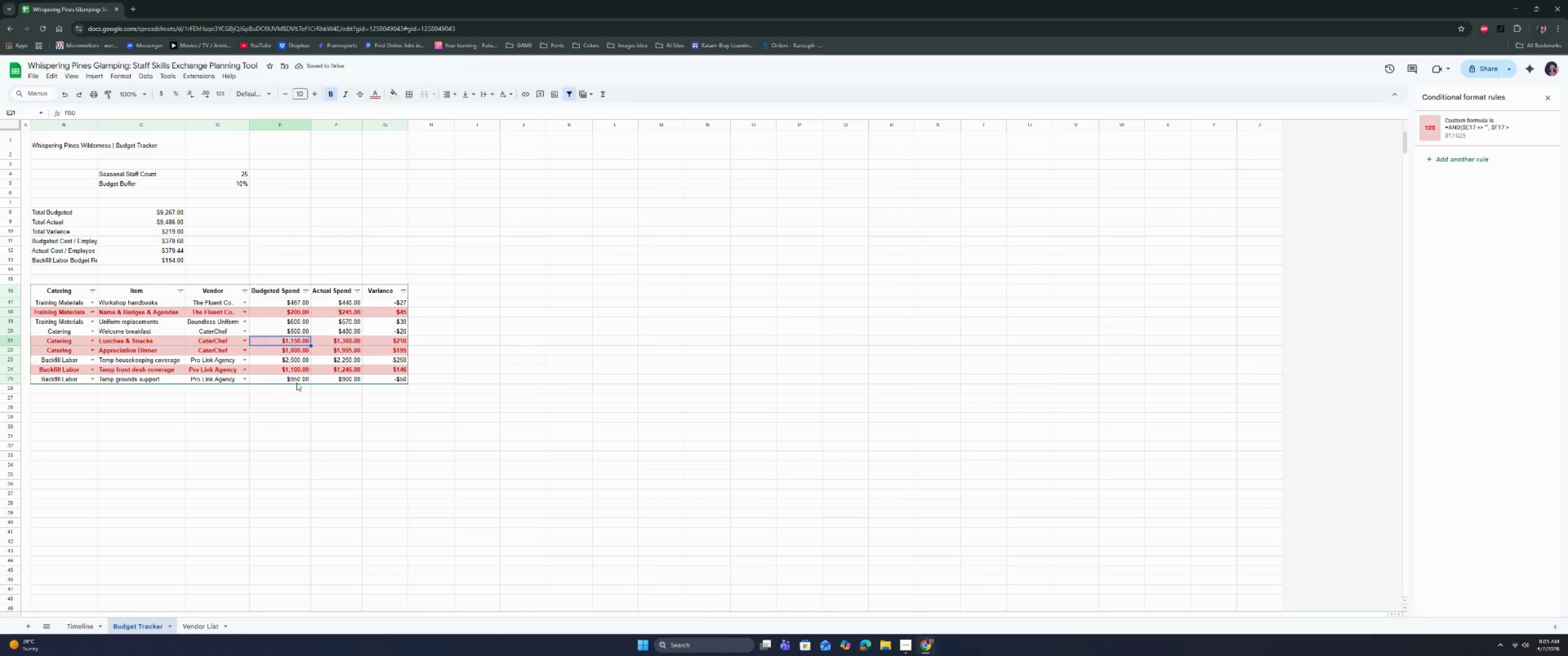 
key(ArrowDown)
 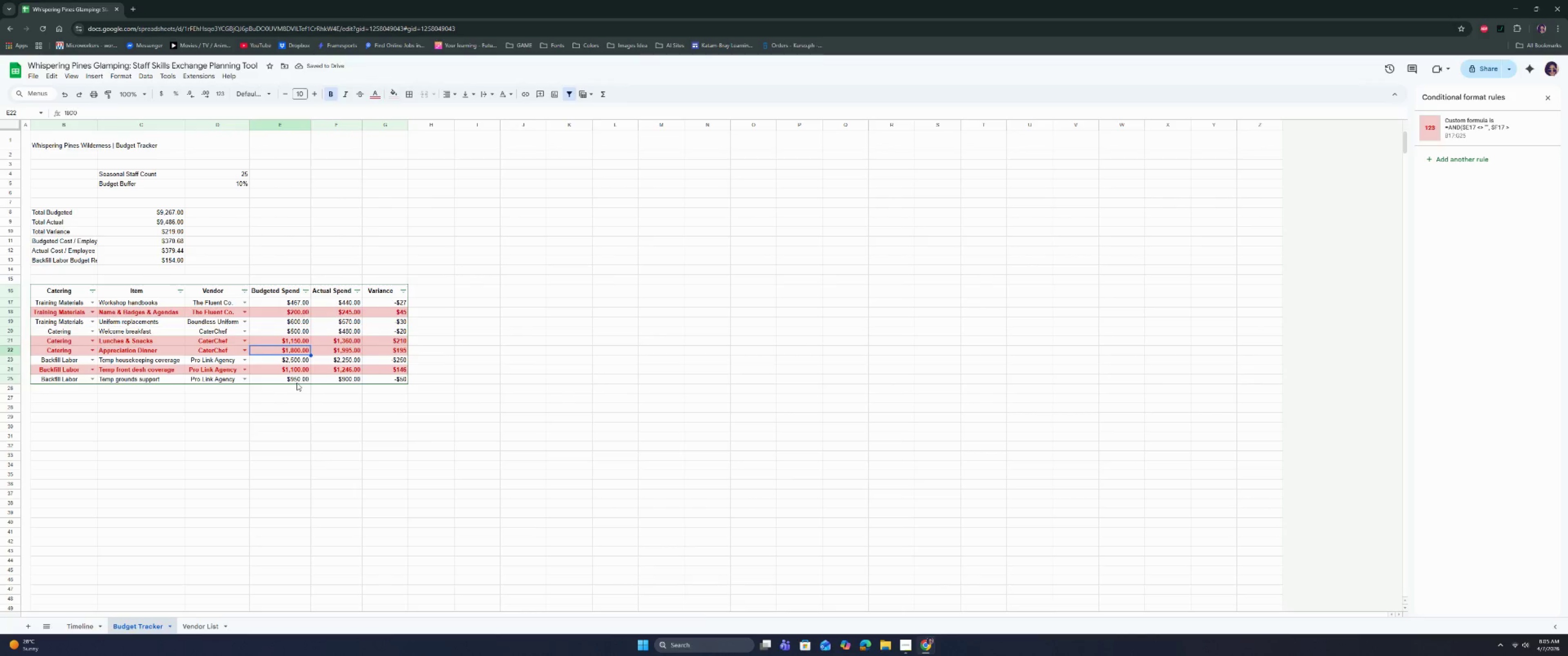 
hold_key(key=ArrowDown, duration=0.68)
 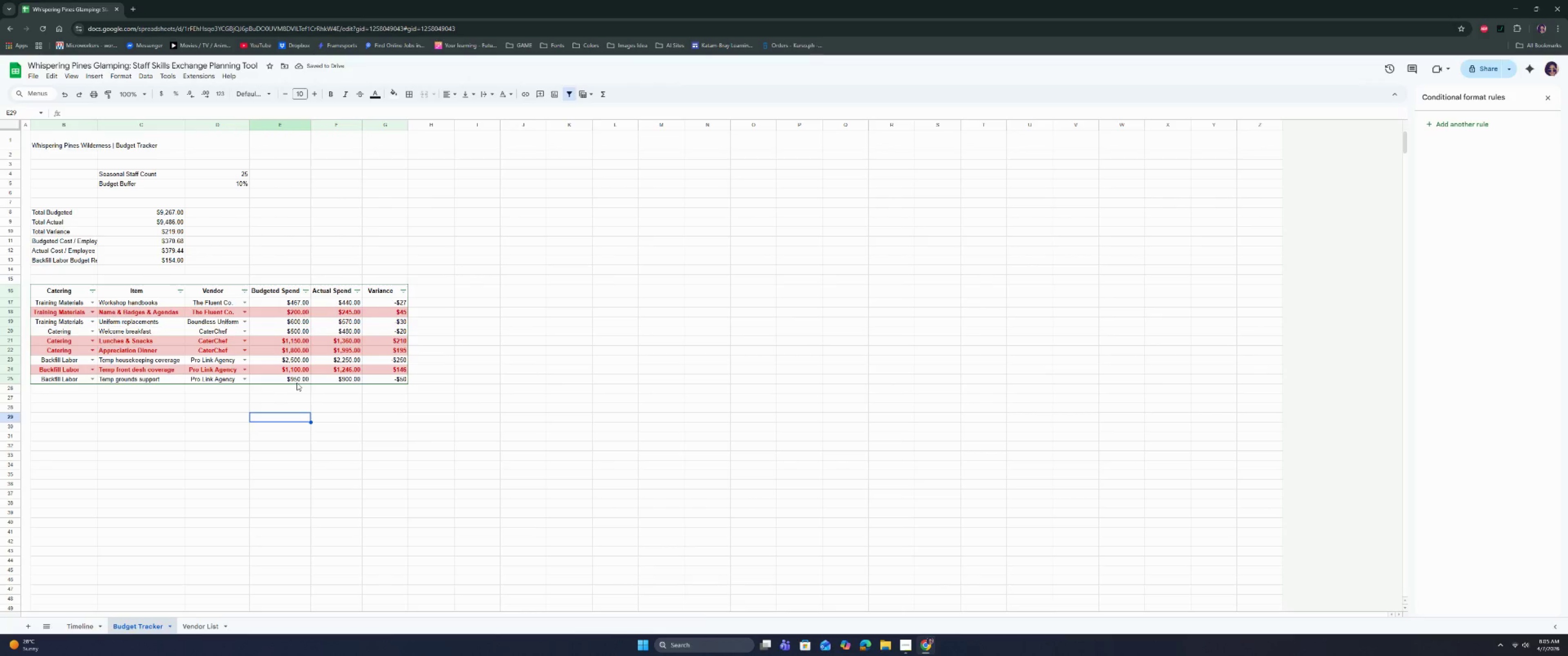 
hold_key(key=ArrowUp, duration=0.73)